 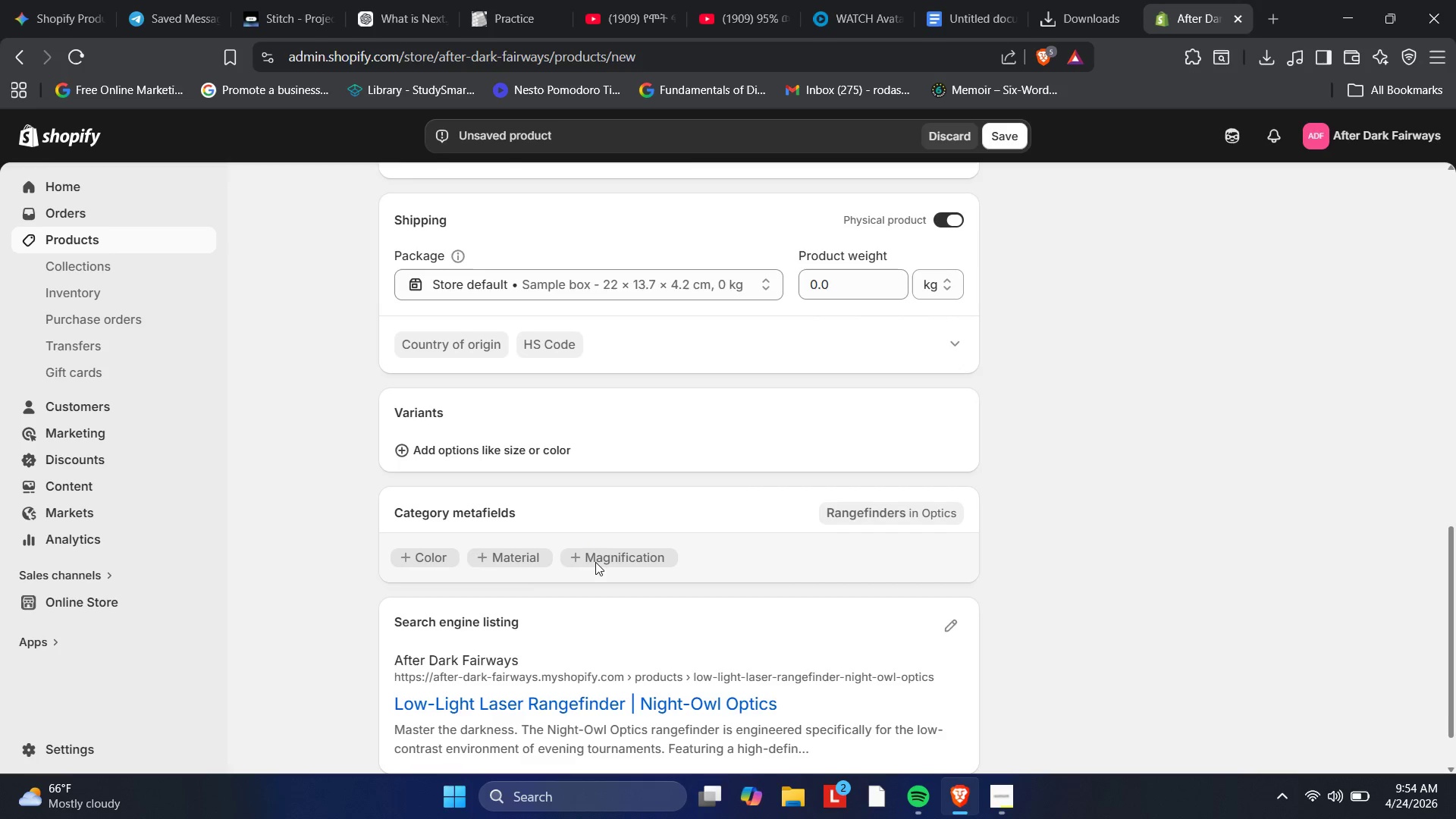 
left_click([946, 556])
 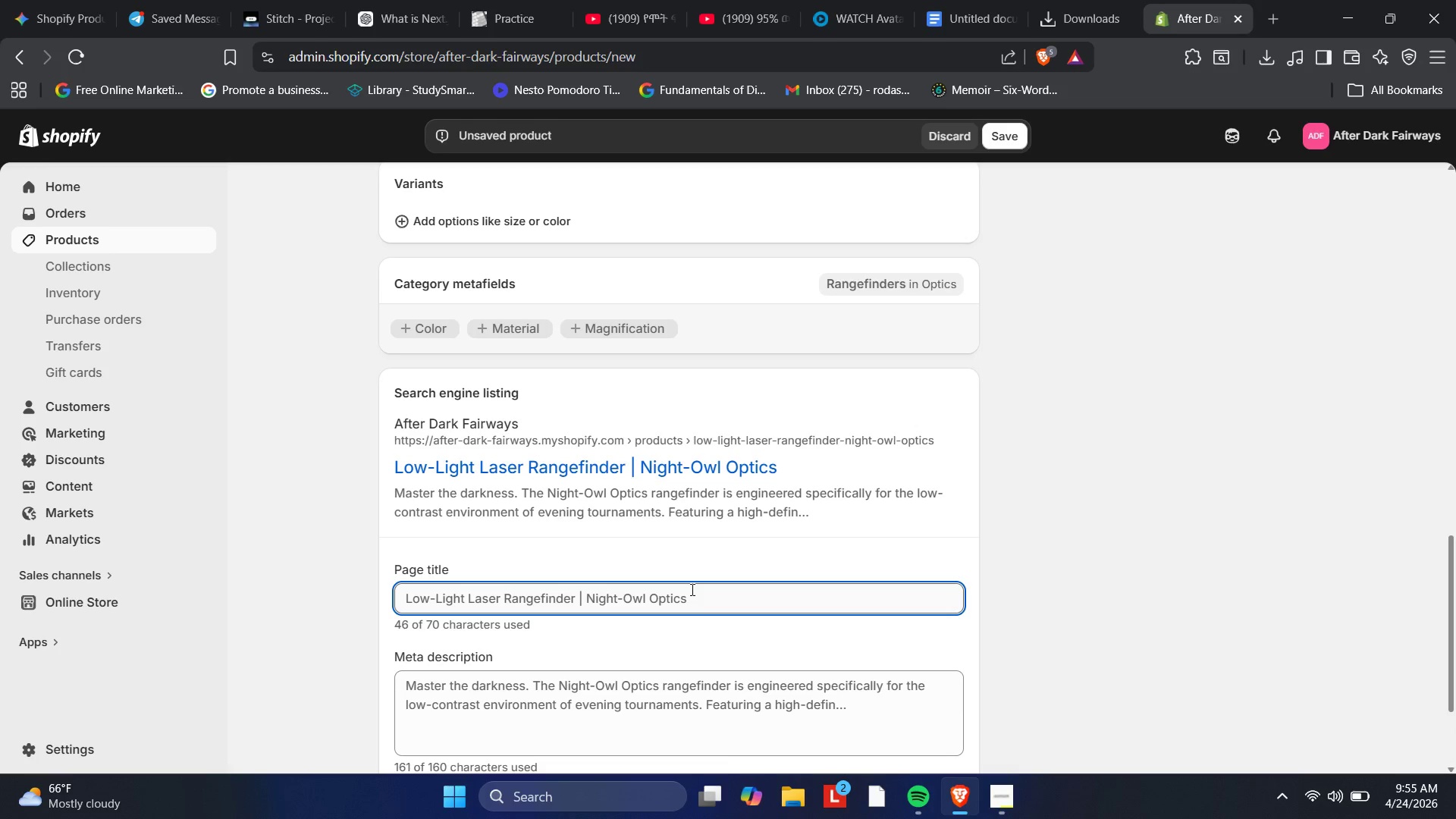 
wait(13.02)
 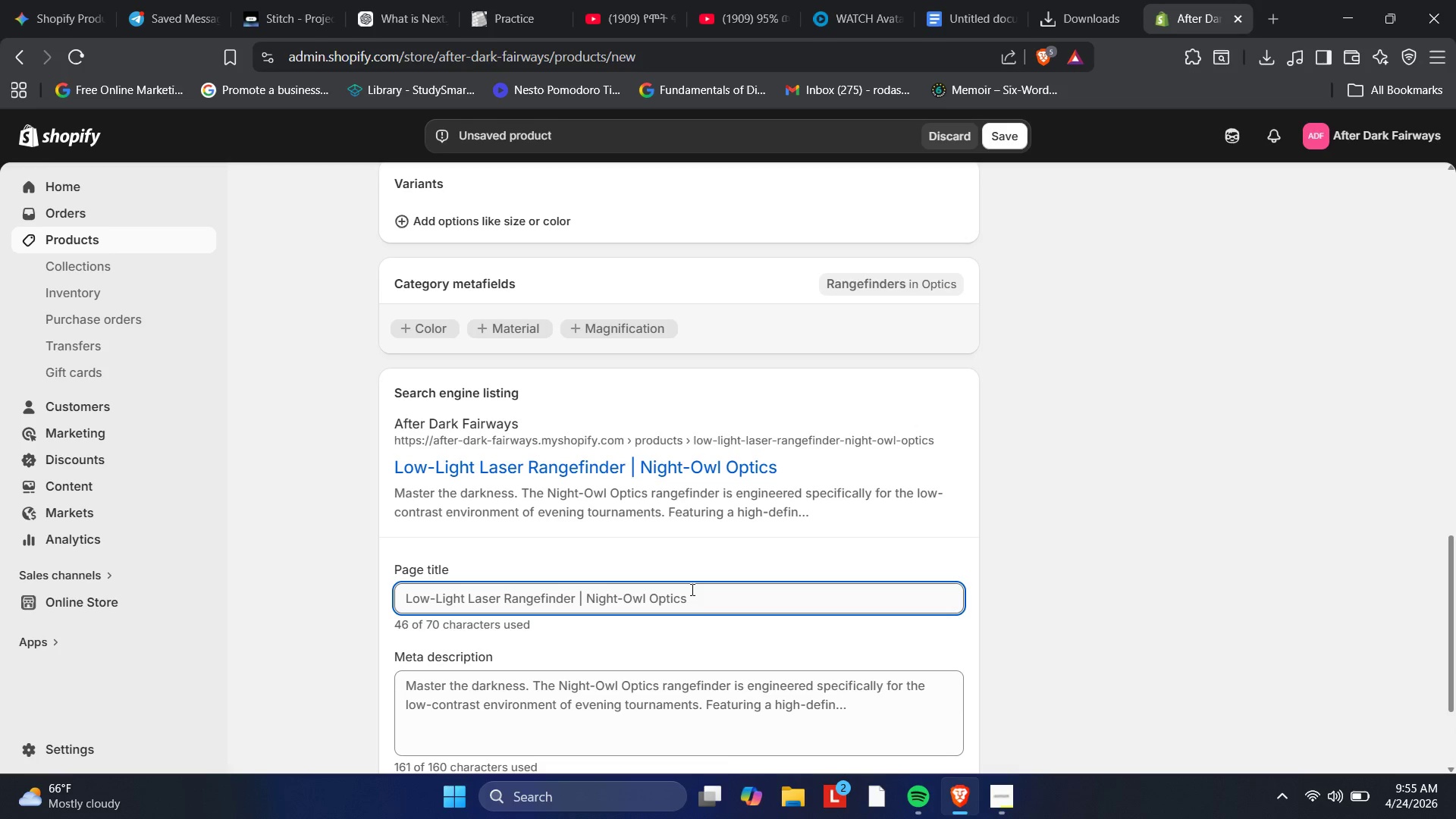 
left_click([571, 600])
 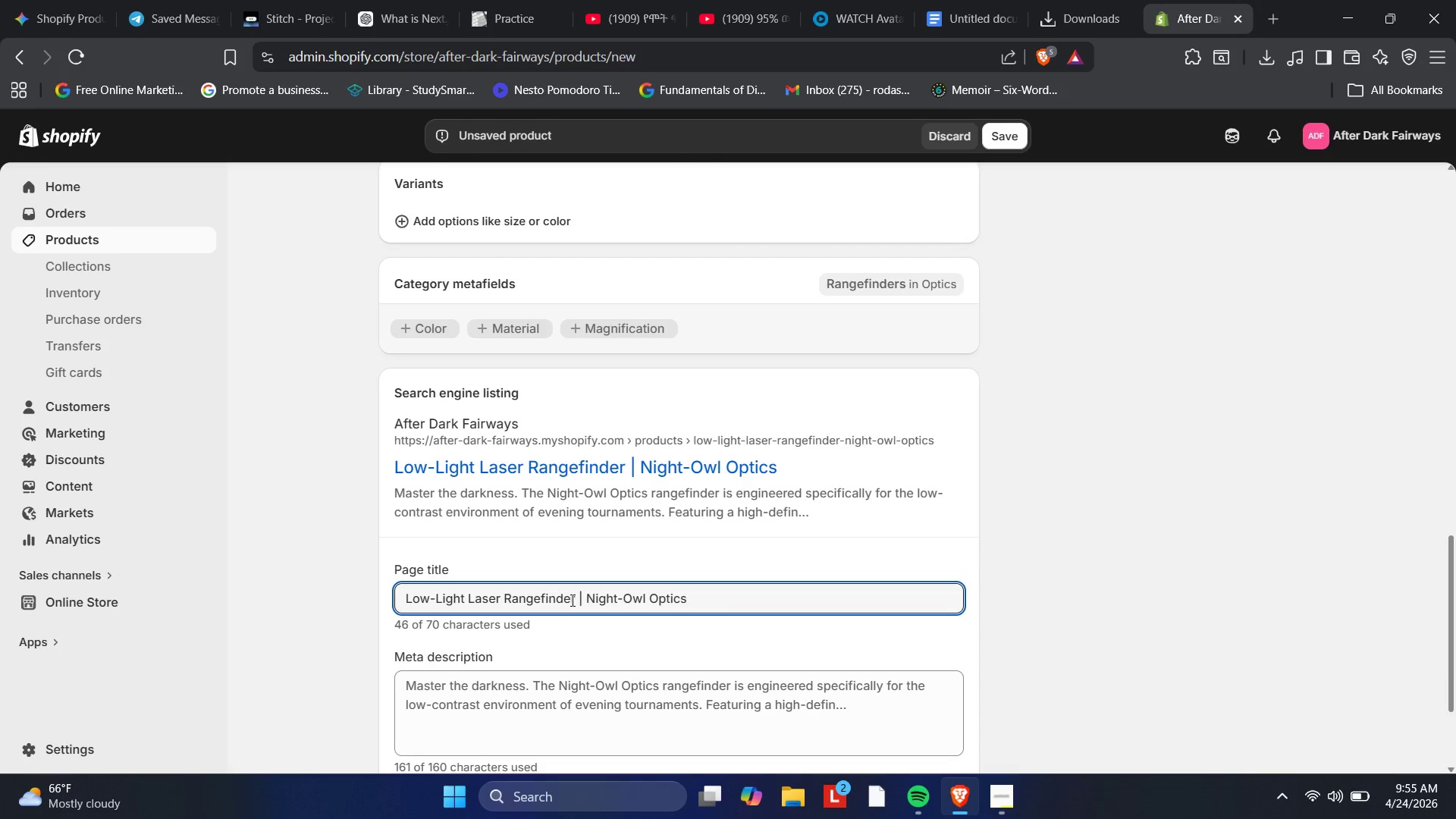 
key(ArrowRight)
 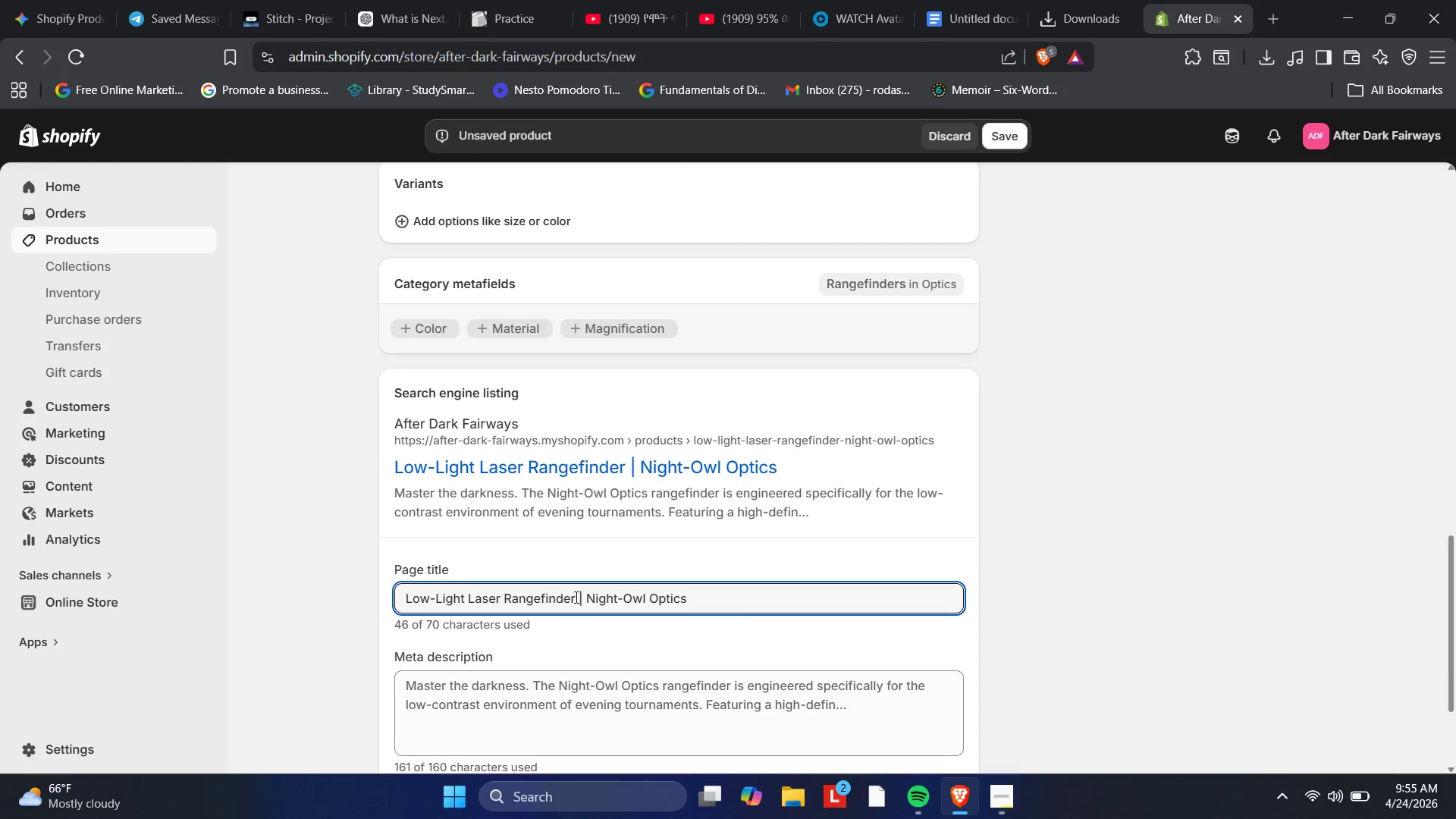 
left_click_drag(start_coordinate=[576, 596], to_coordinate=[334, 603])
 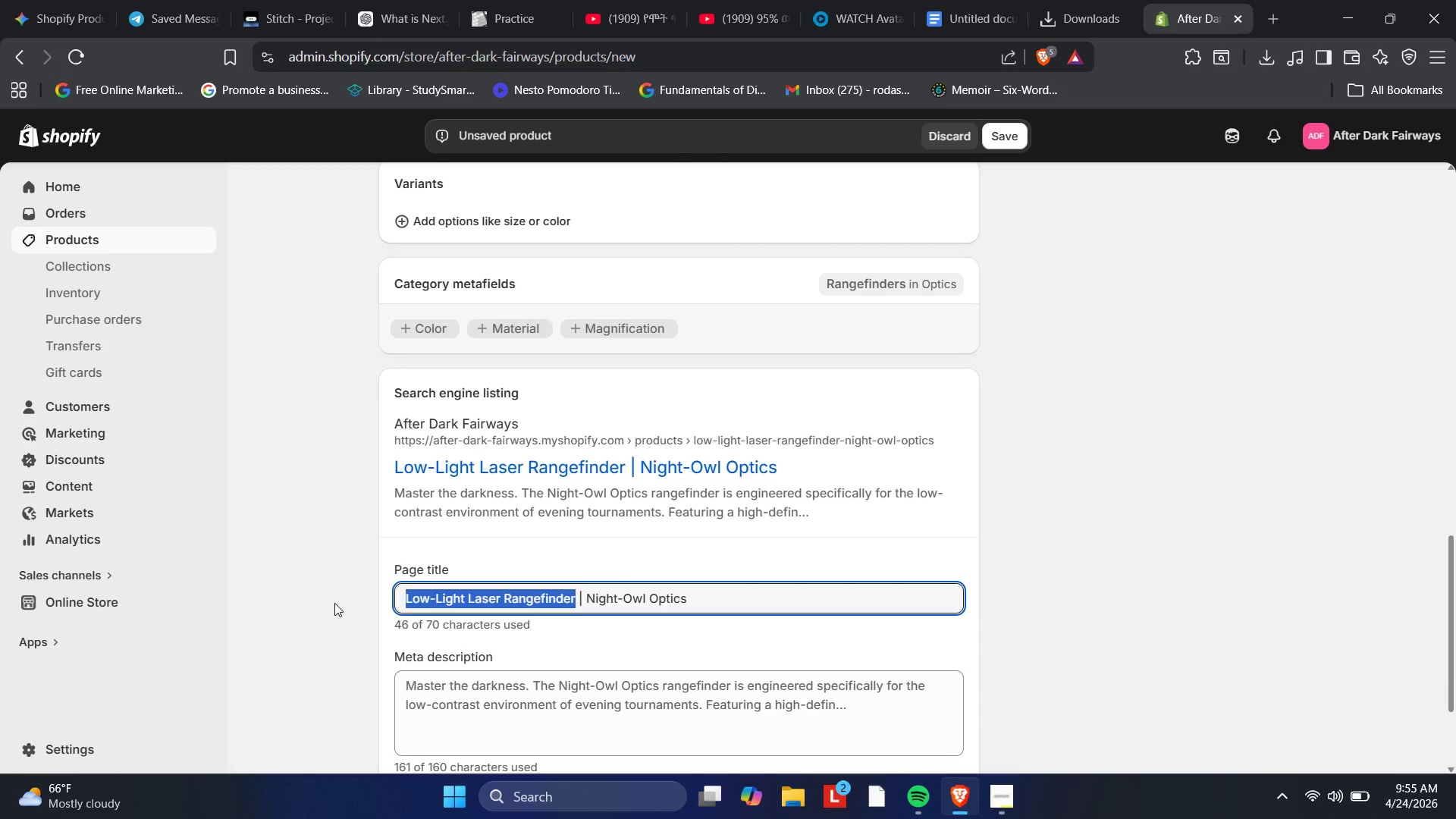 
key(Backspace)
type(Night Vision Golf Rang)
 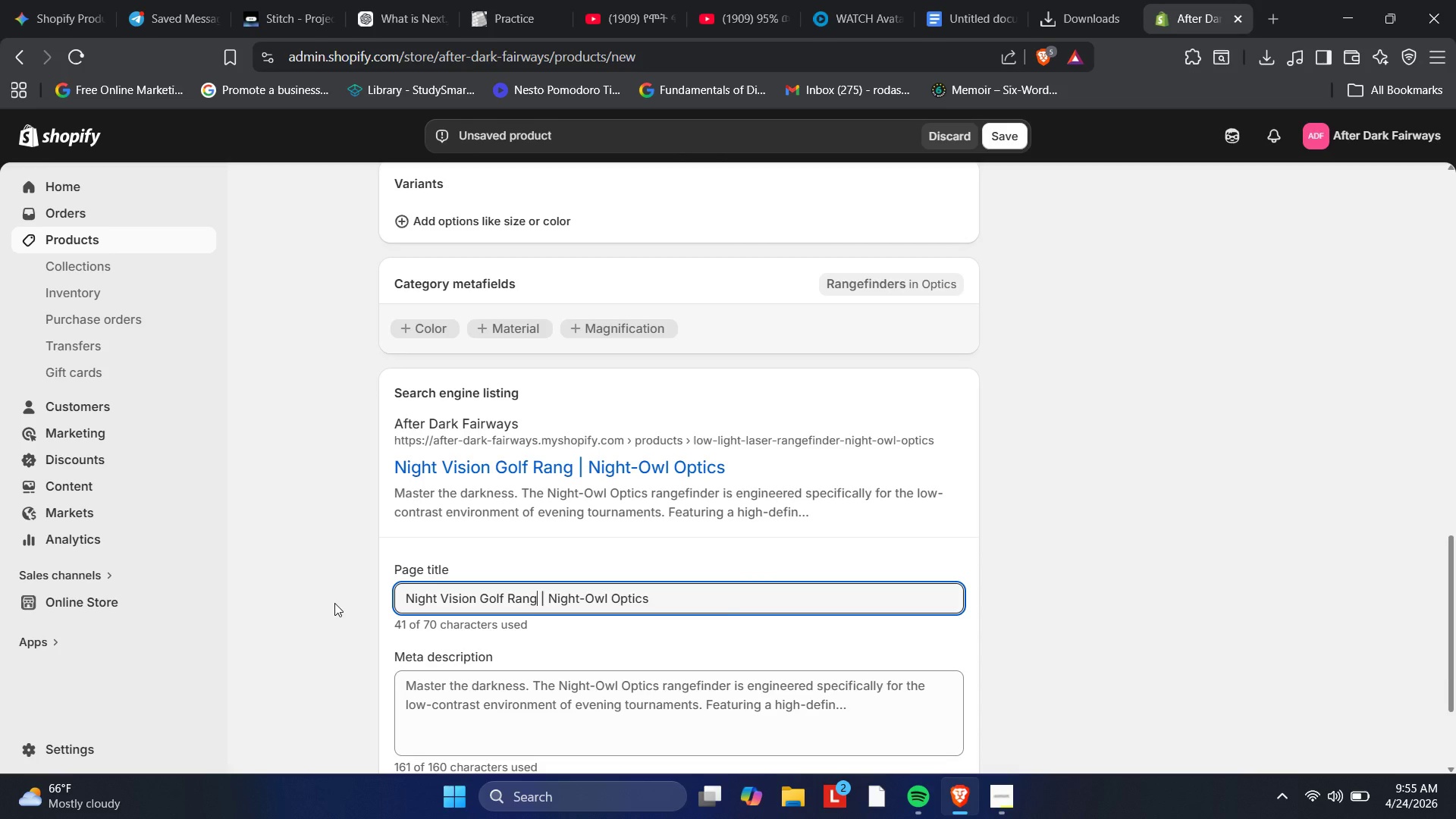 
wait(7.31)
 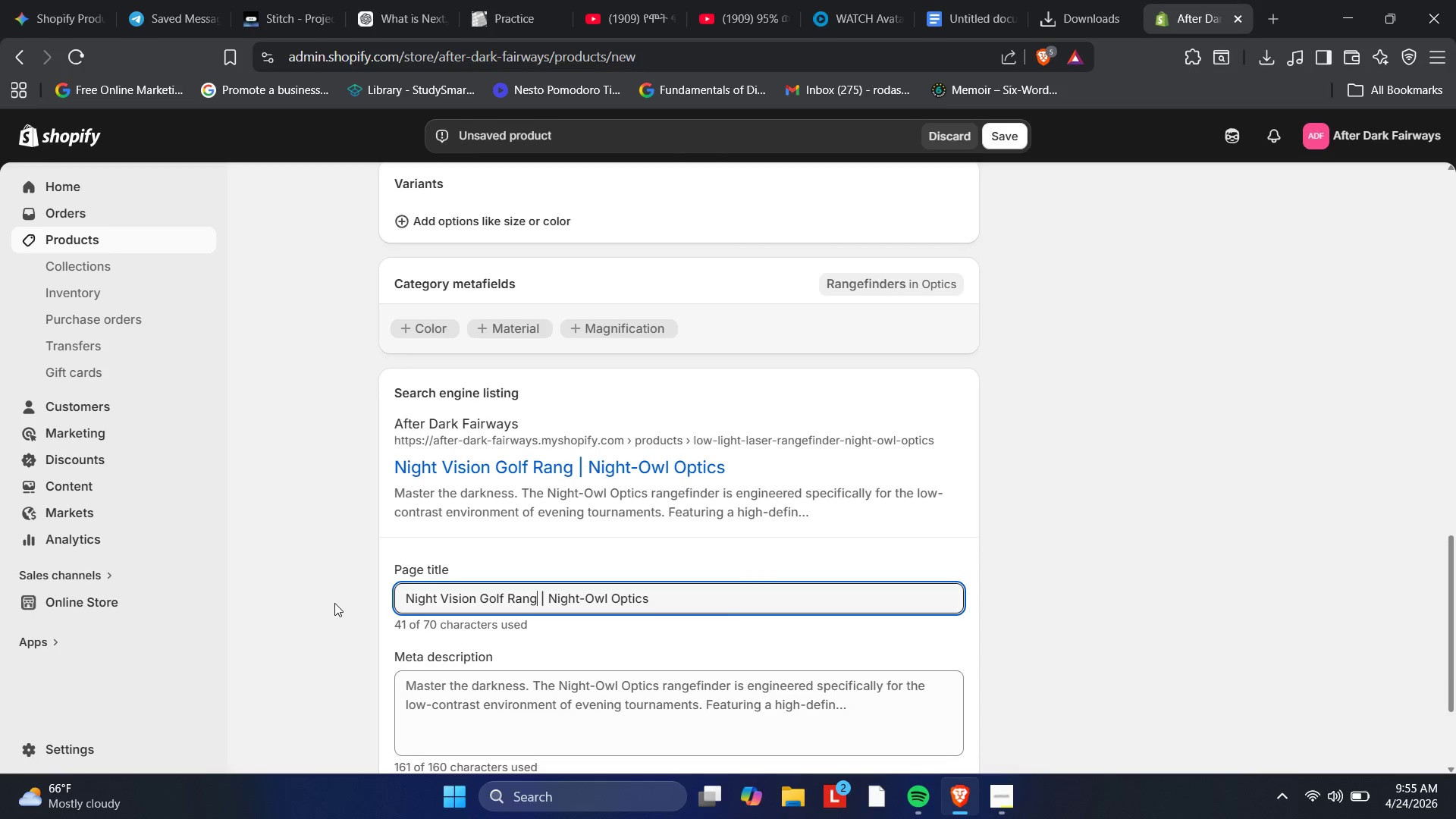 
type(efinder)
 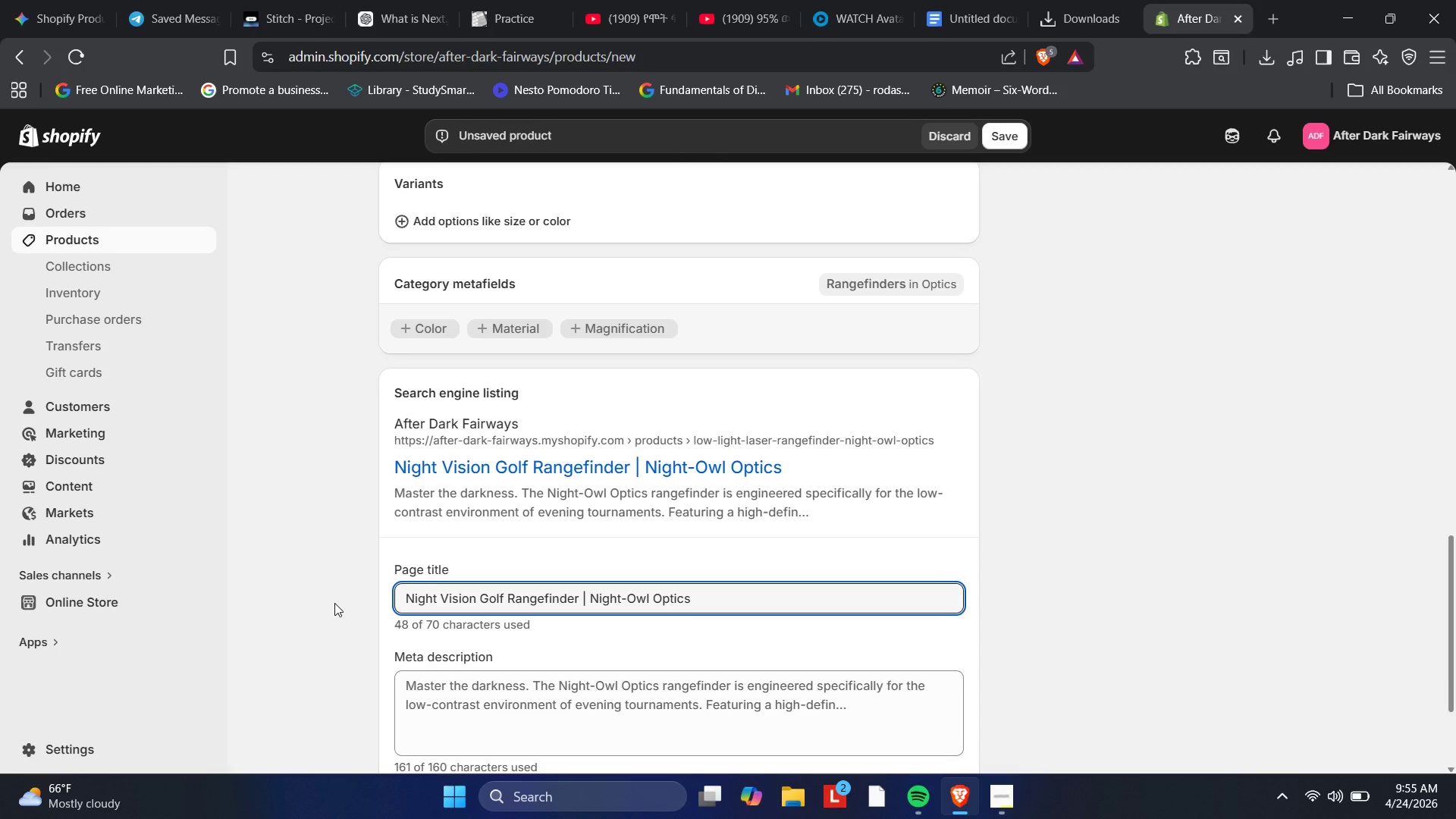 
wait(8.92)
 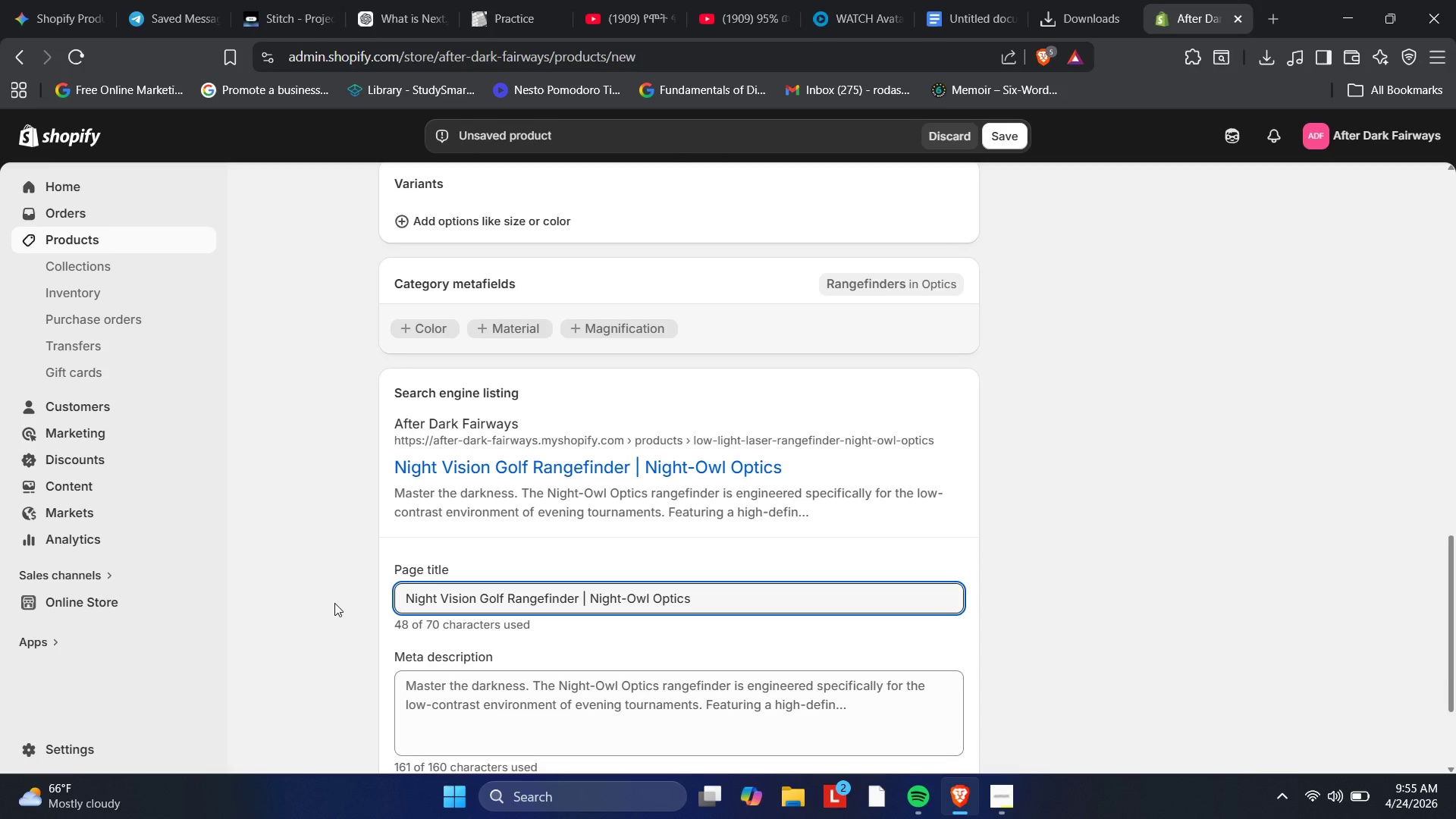 
left_click([998, 802])
 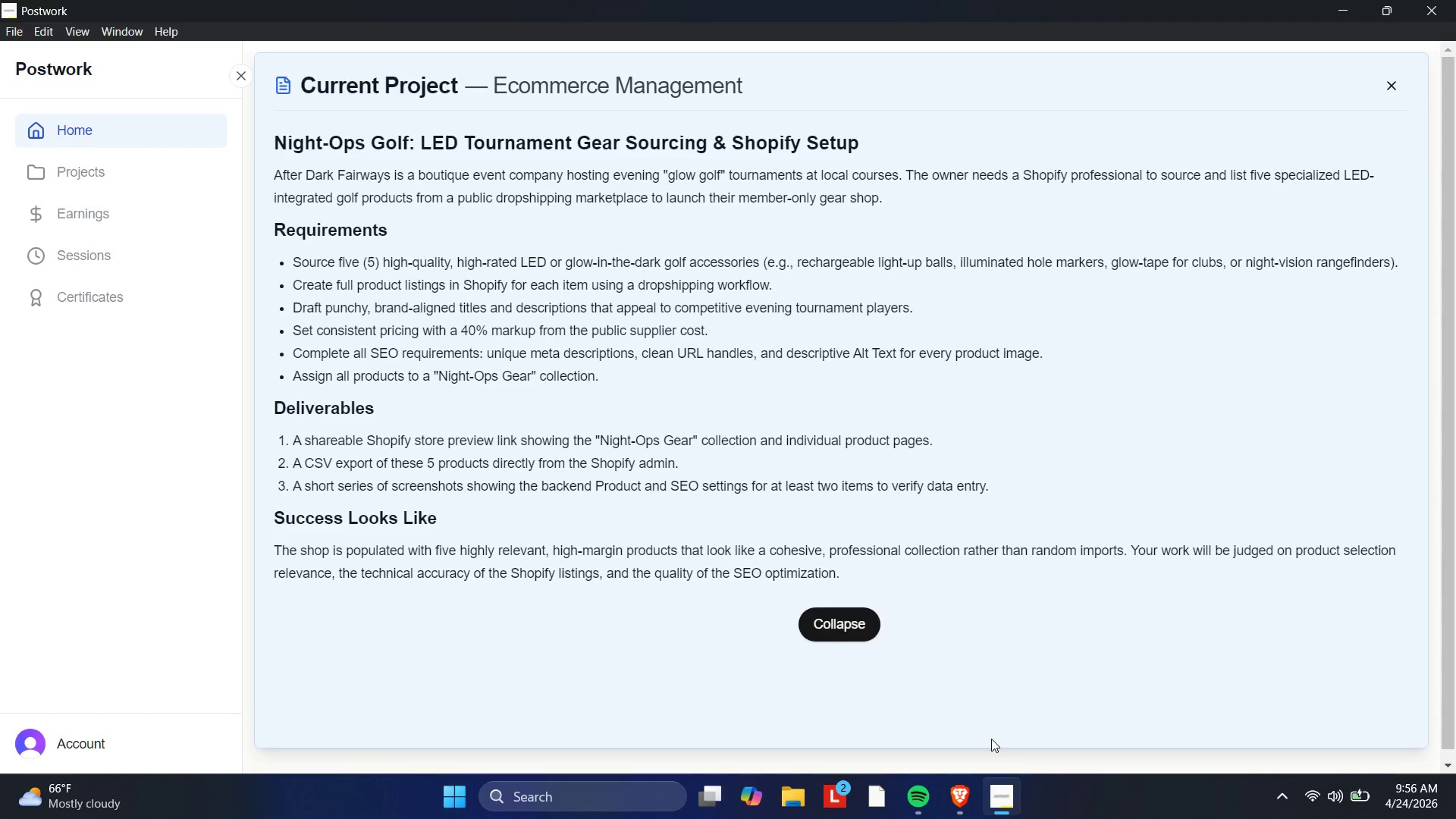 
wait(48.66)
 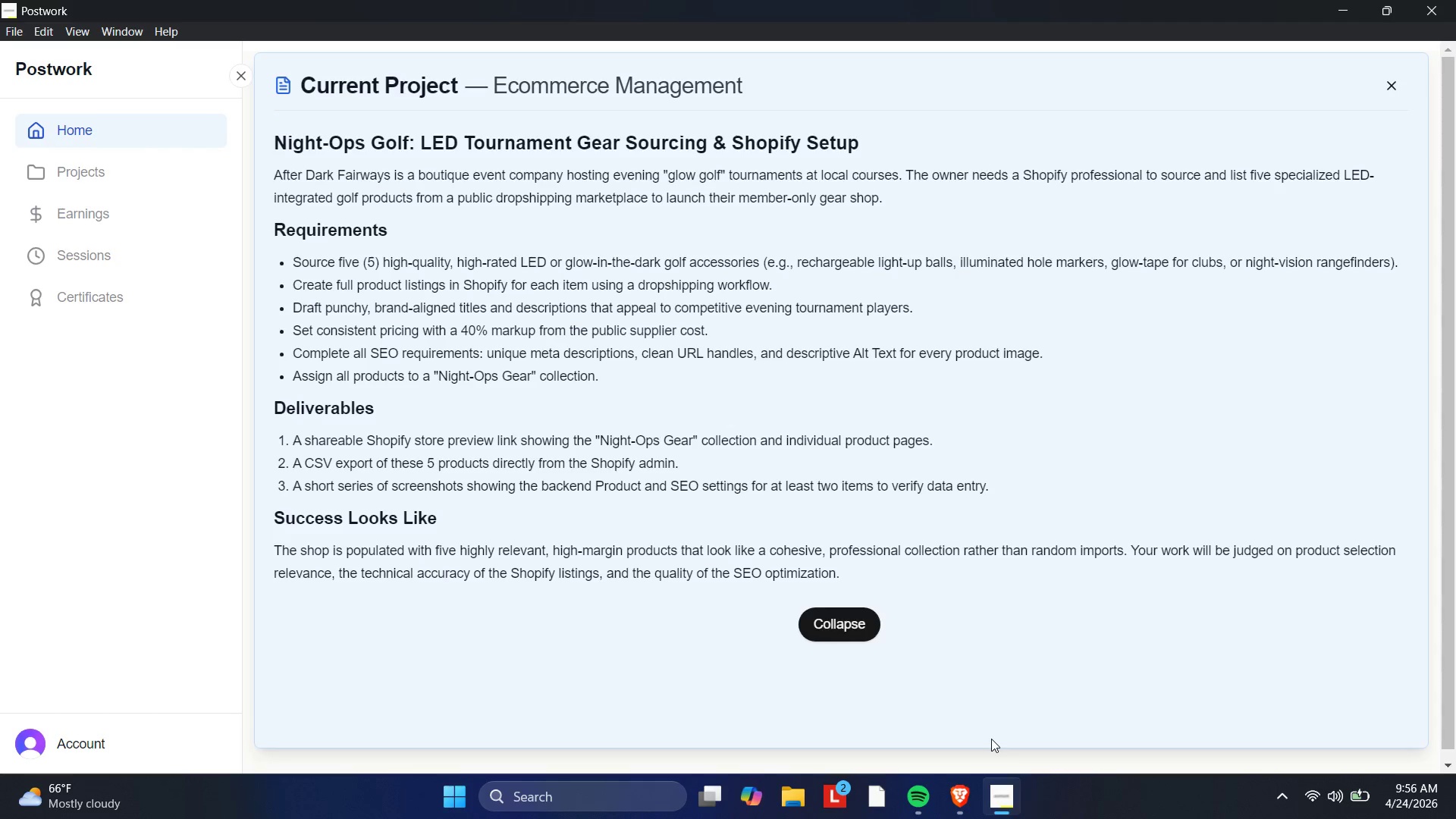 
scroll: coordinate [635, 450], scroll_direction: up, amount: 18.0
 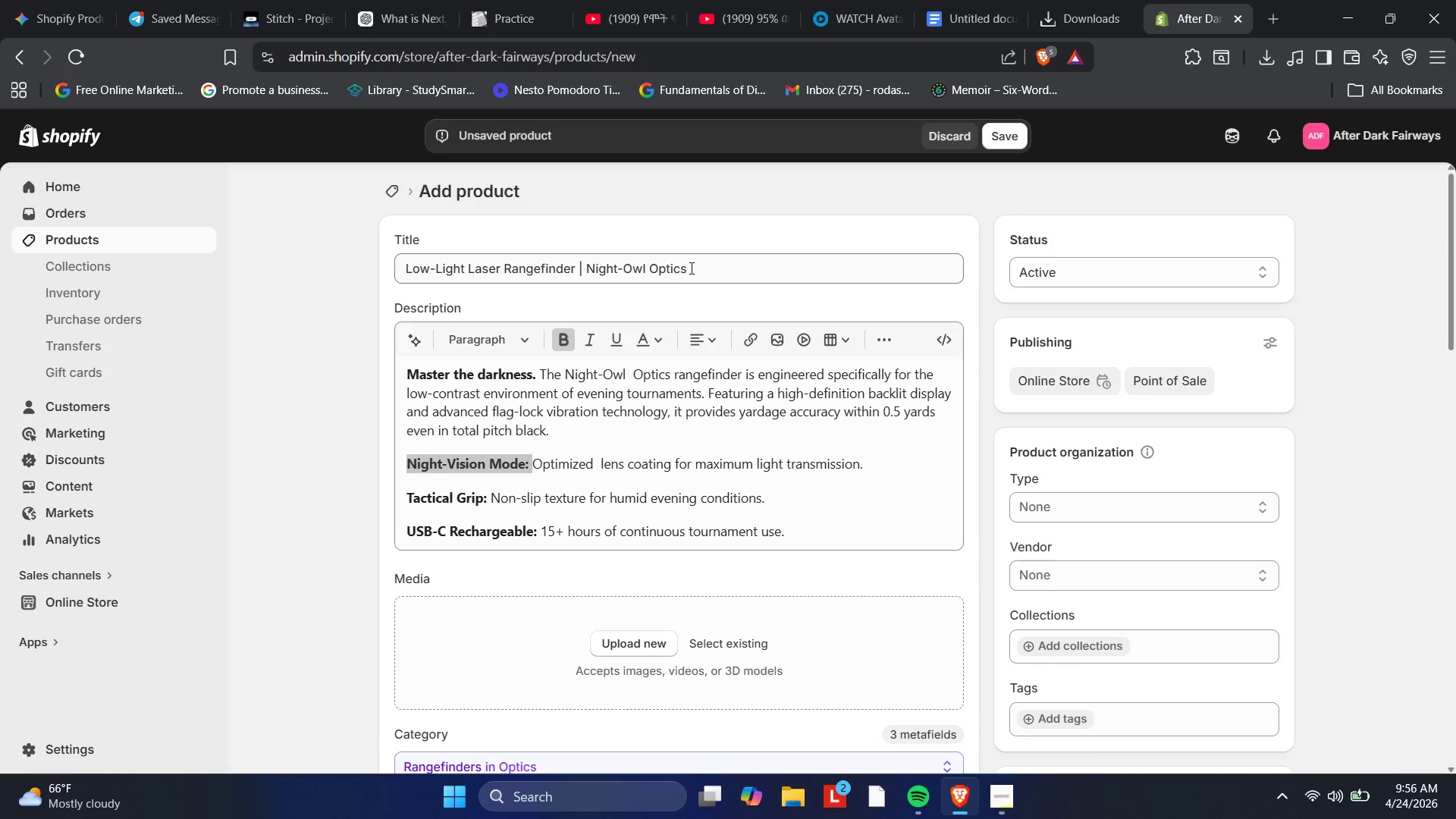 
left_click_drag(start_coordinate=[692, 268], to_coordinate=[588, 257])
 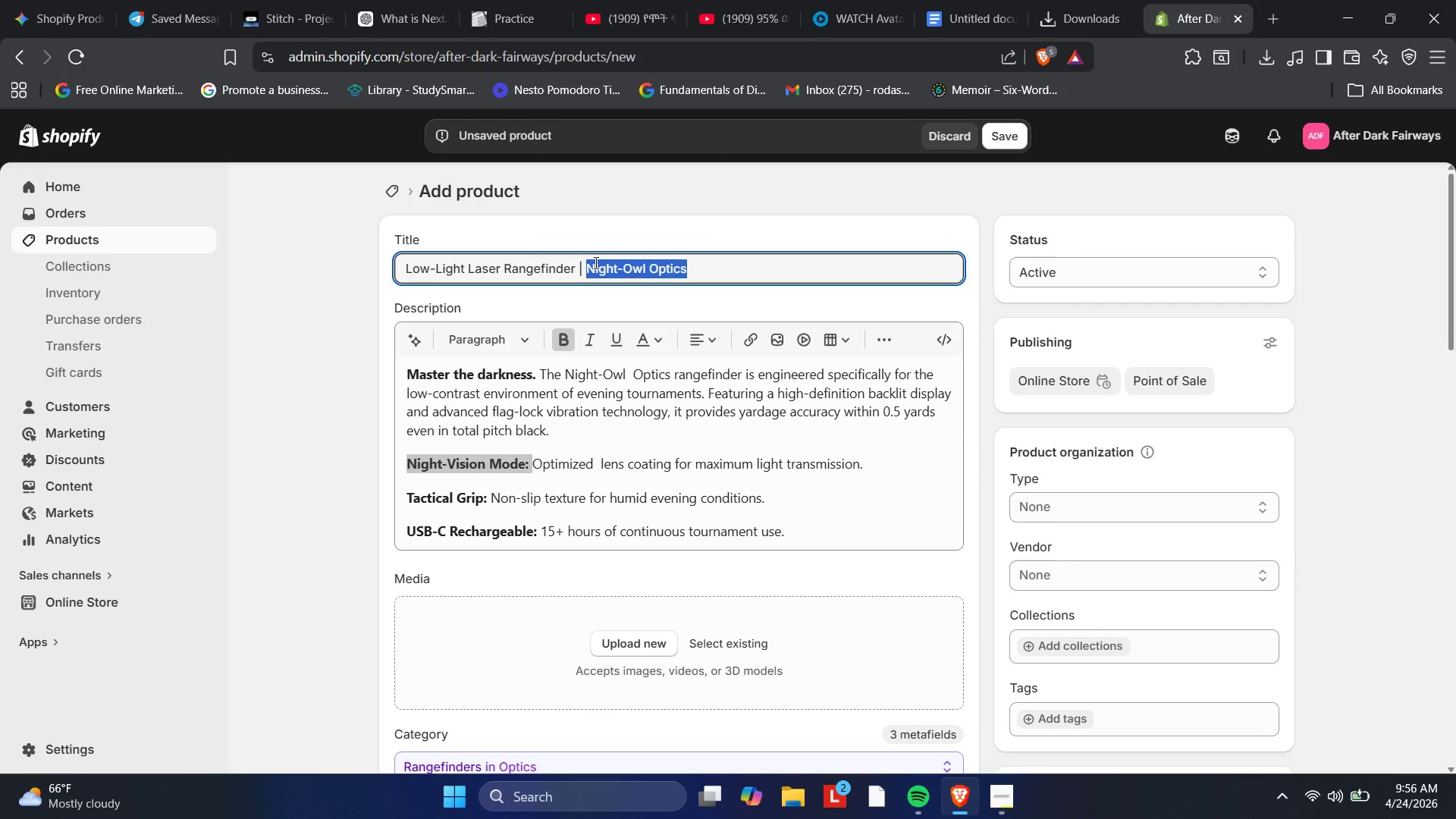 
key(Control+C)
 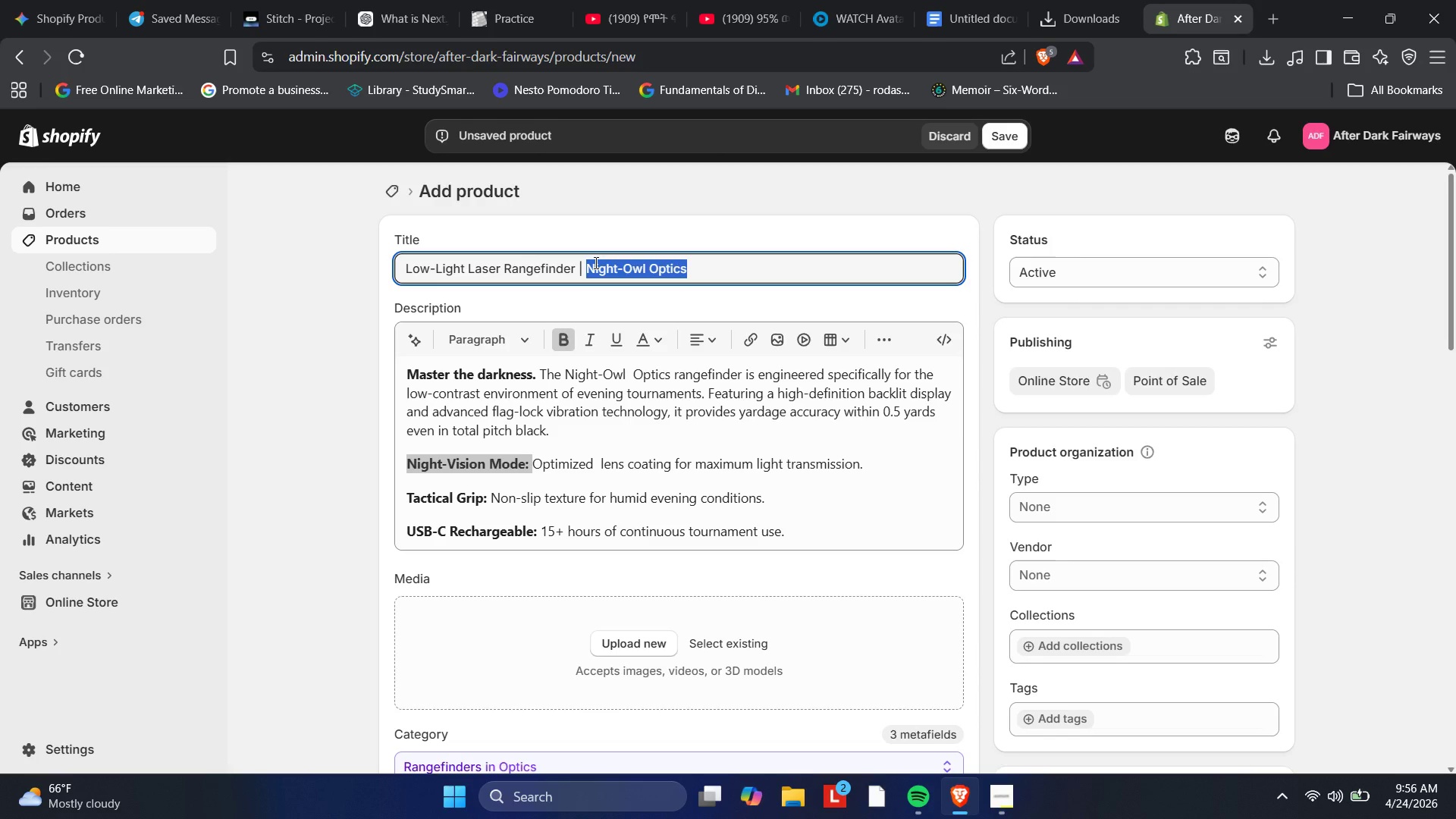 
key(Backspace)
 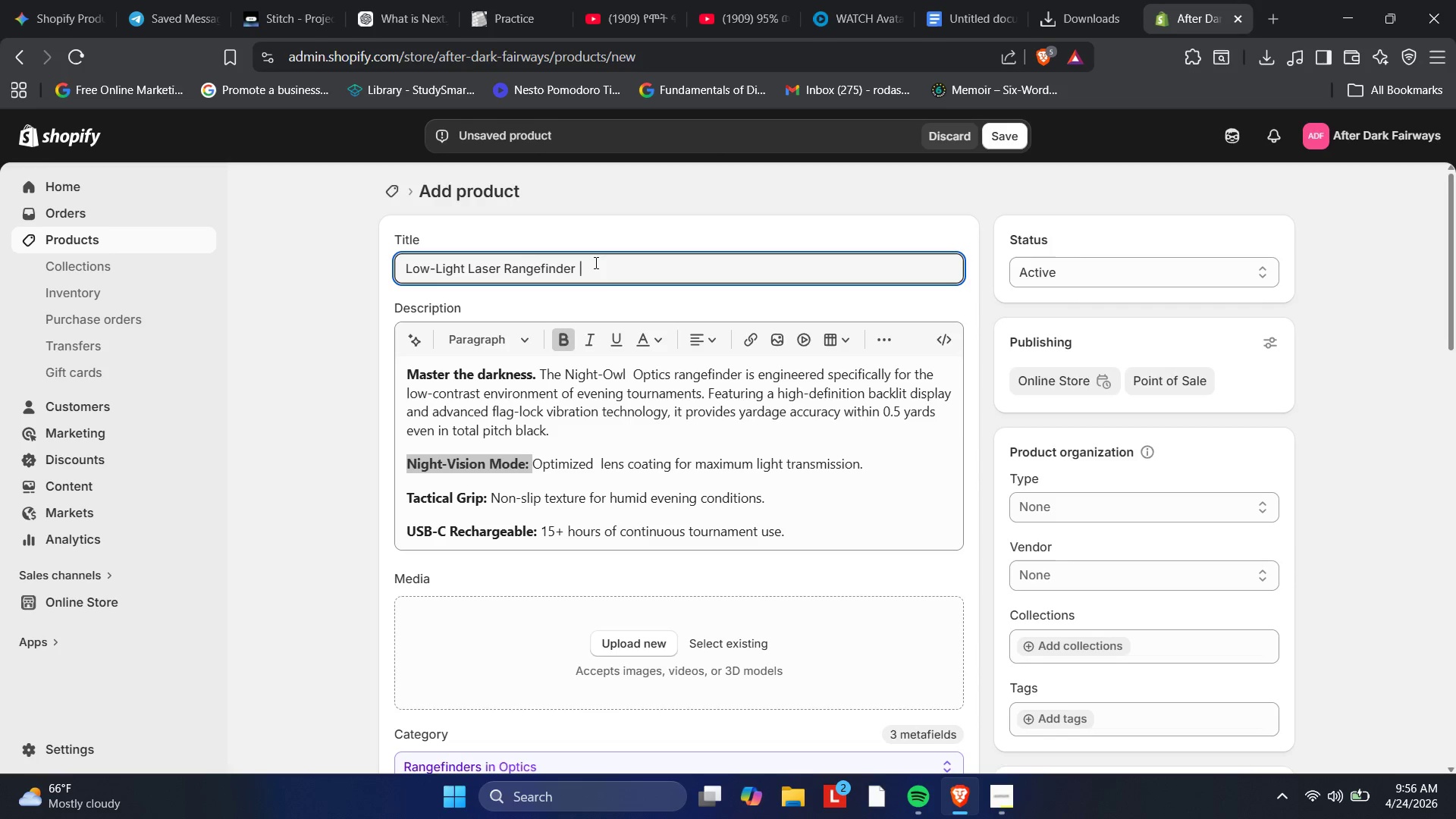 
key(Backspace)
 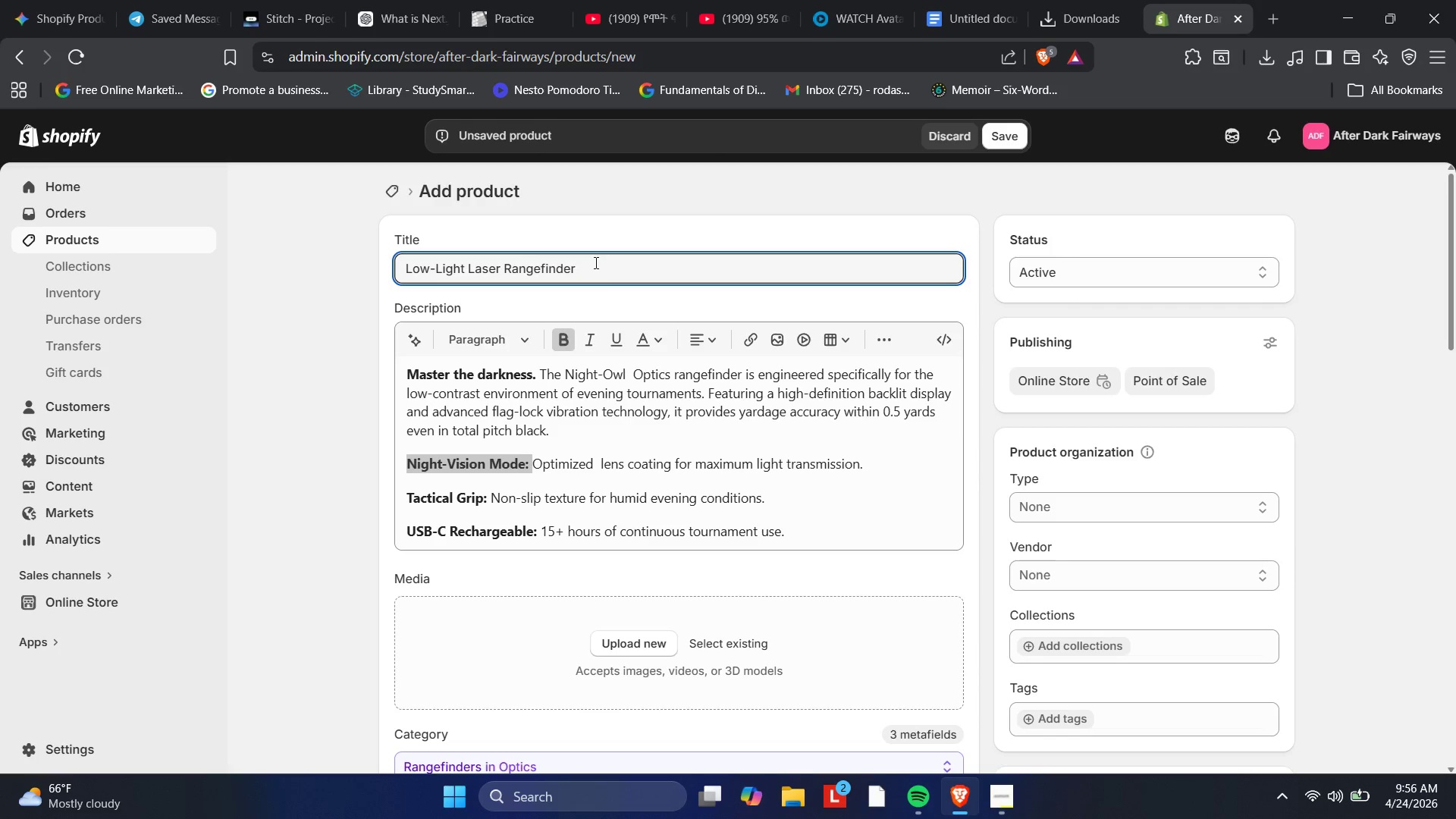 
key(Backspace)
 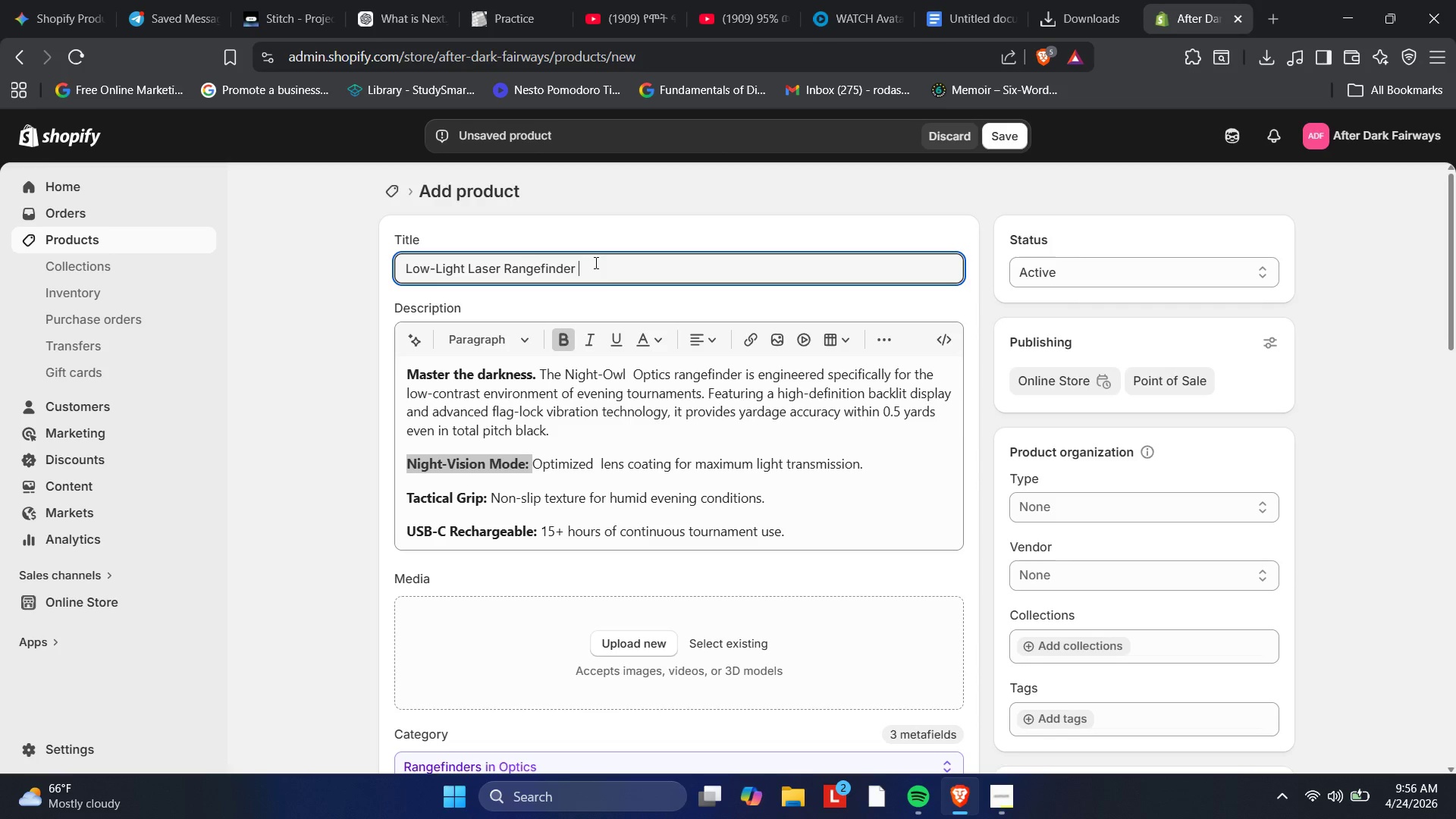 
key(Backspace)
 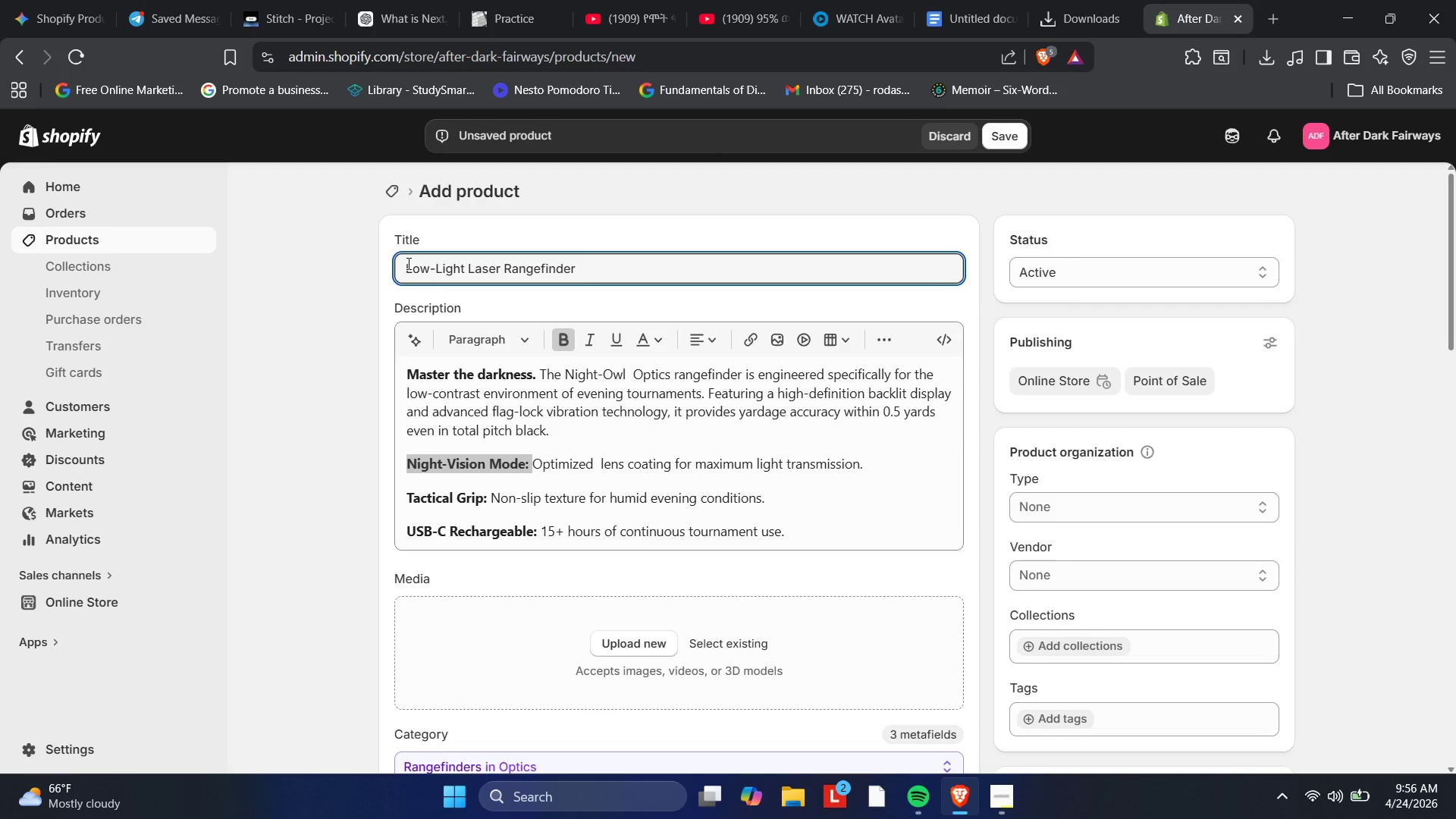 
key(Control+V)
 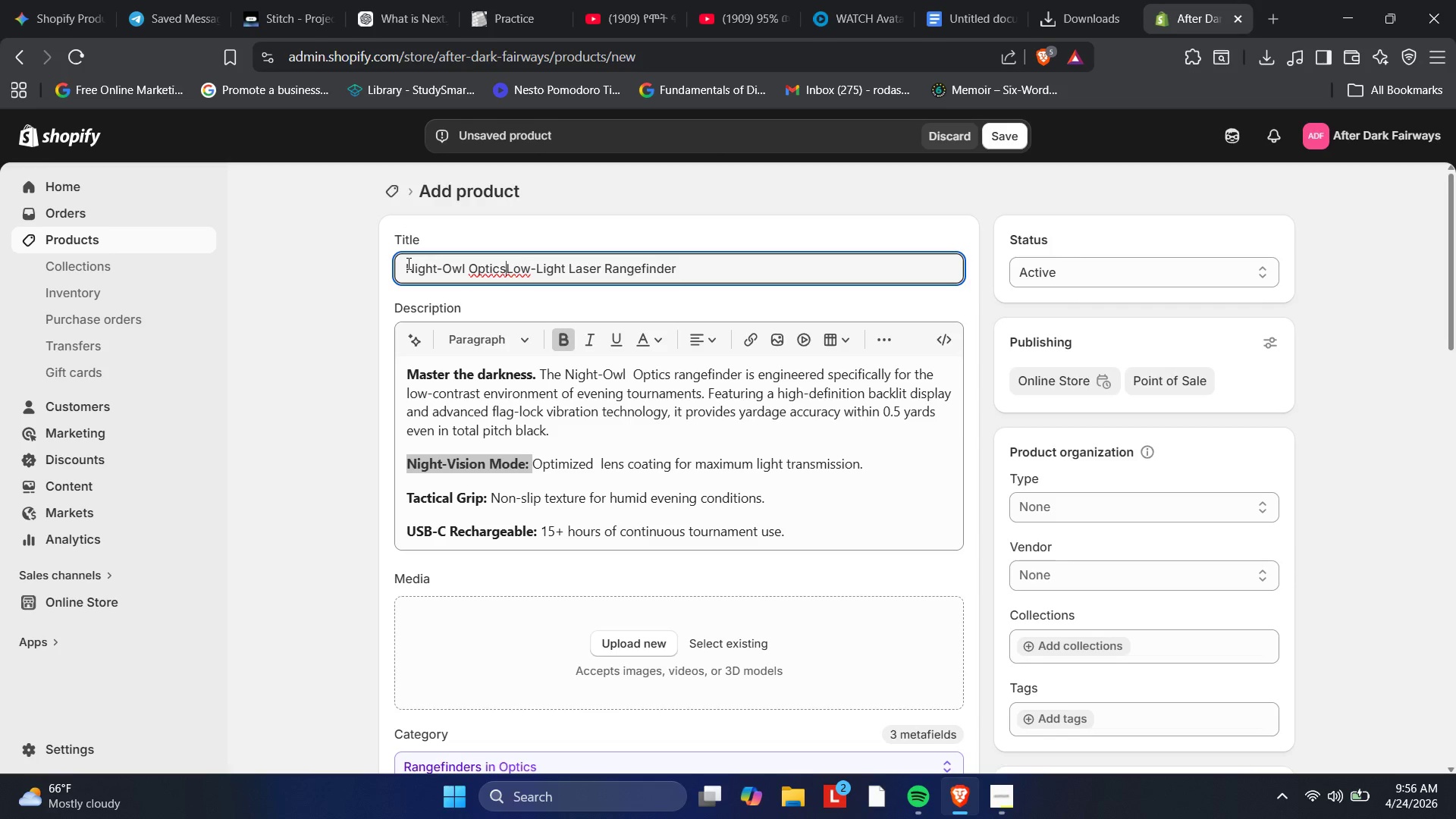 
key(Space)
 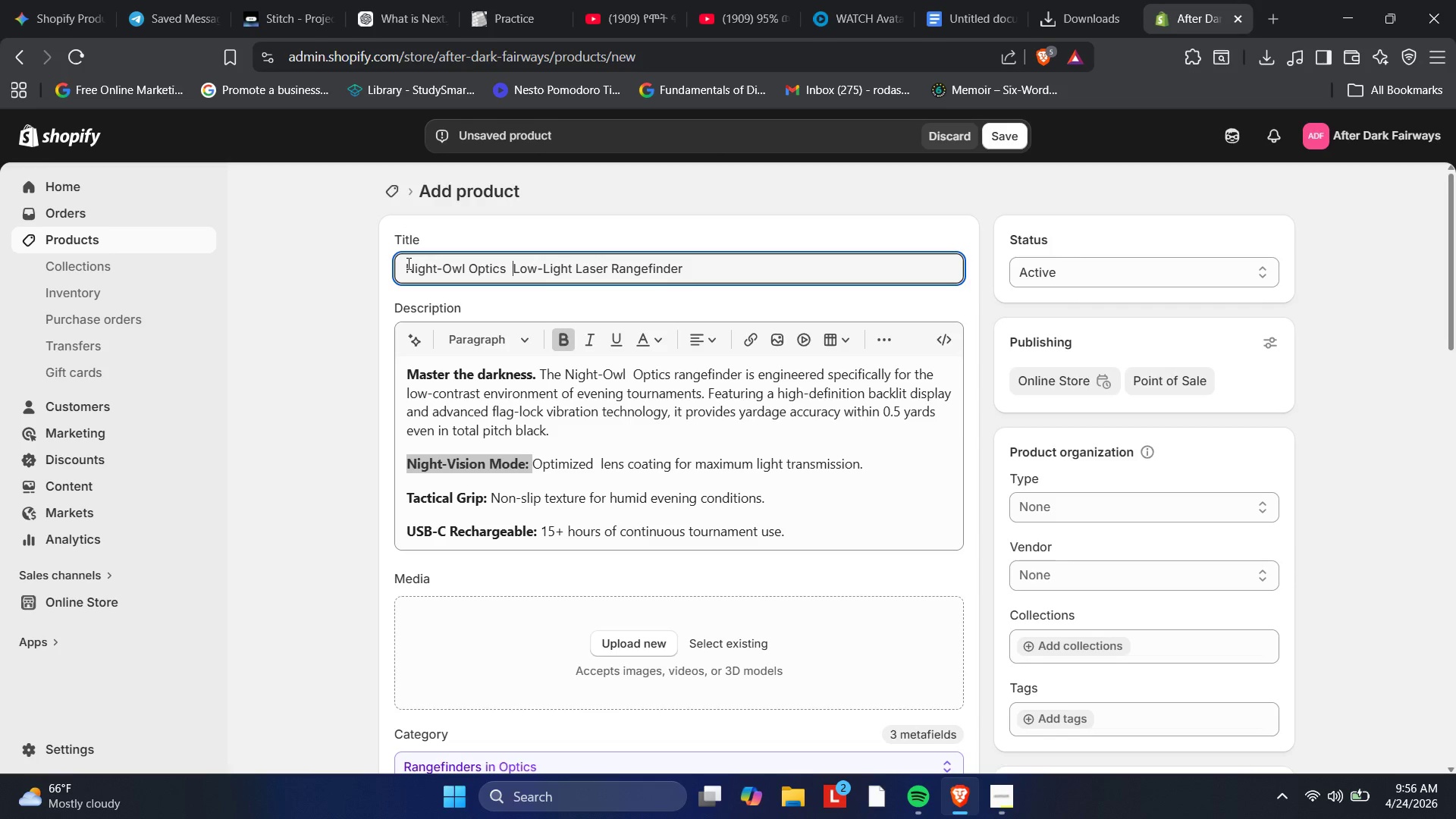 
key(Space)
 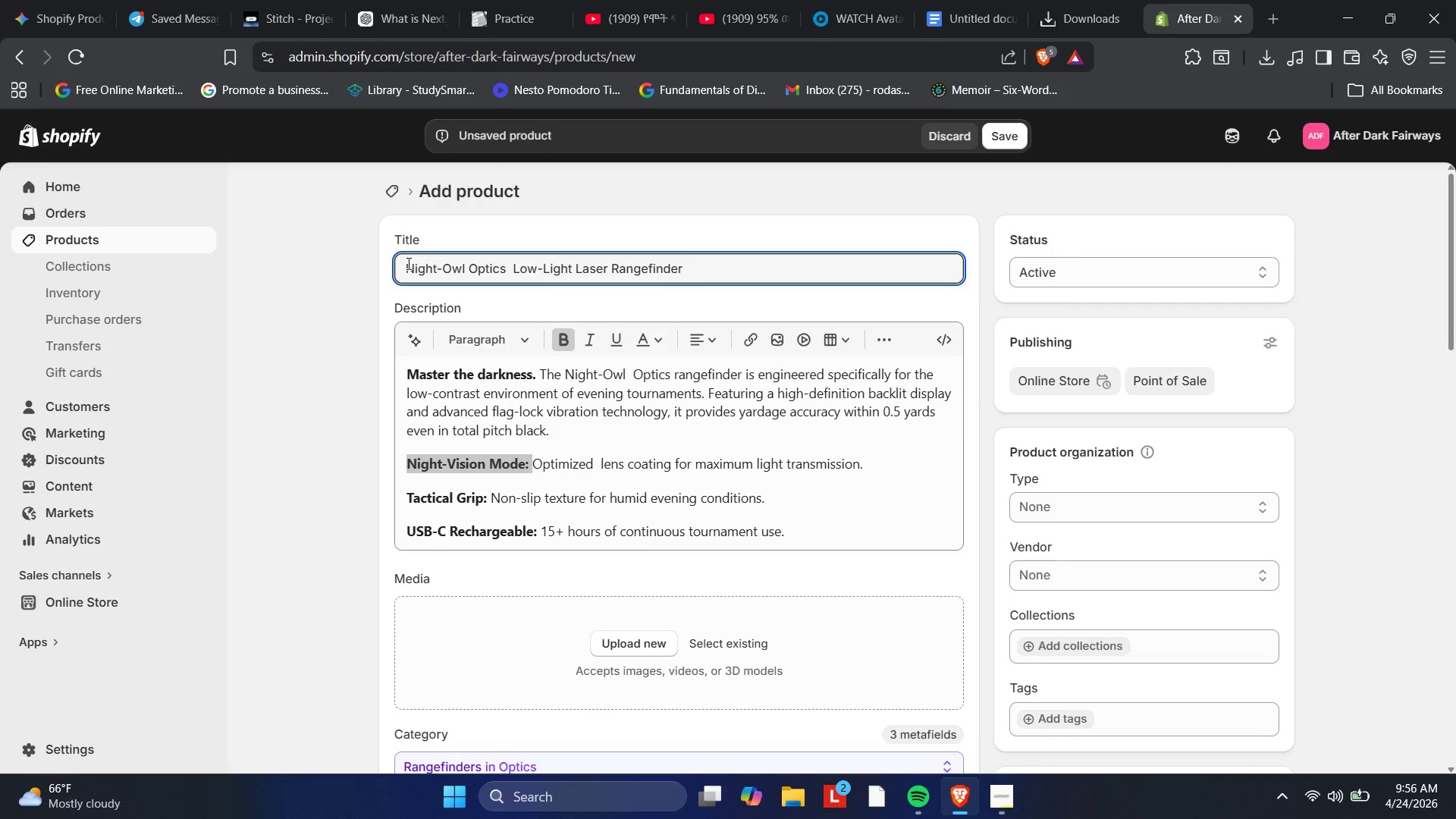 
key(Shift+ShiftRight)
 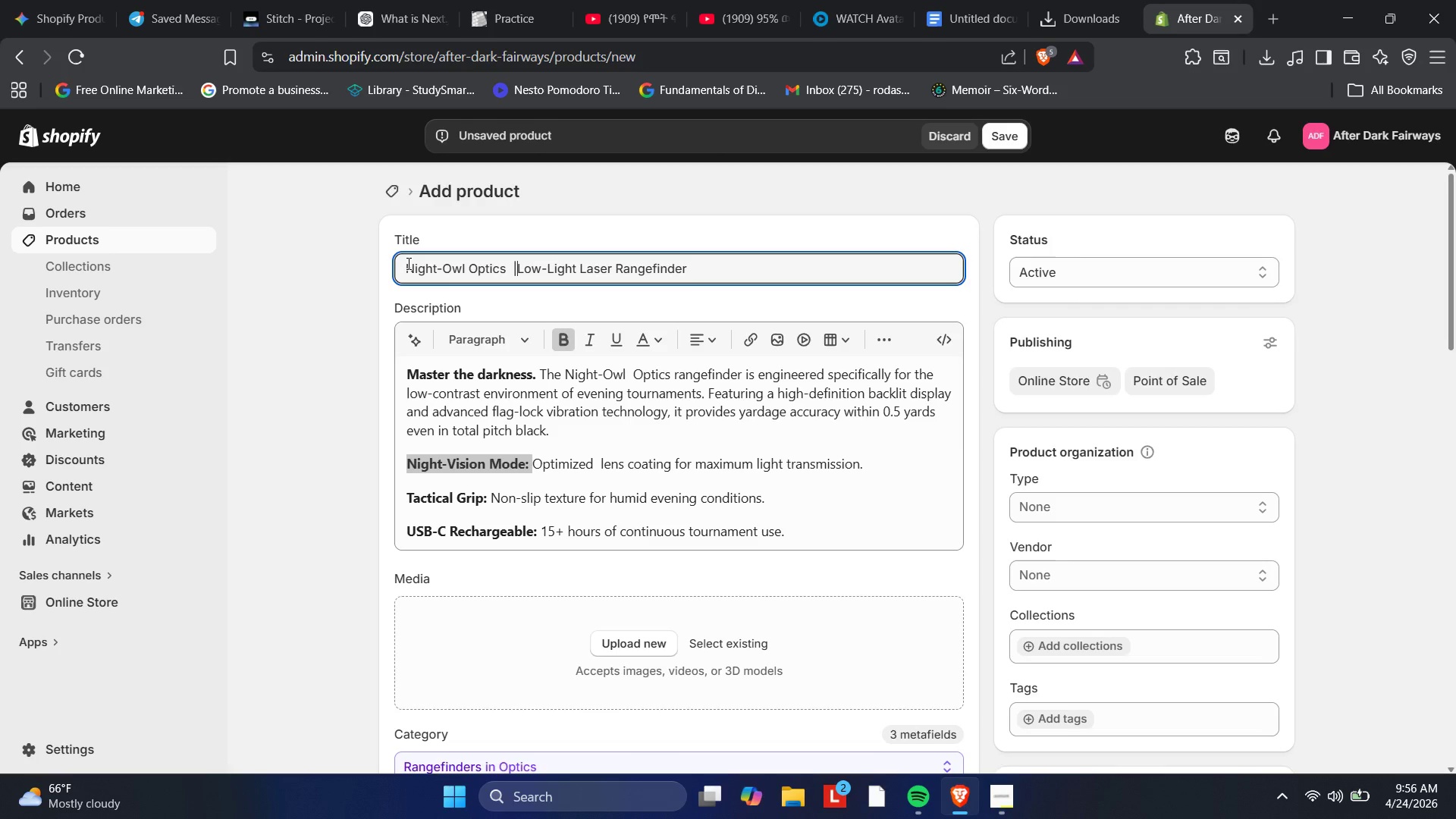 
key(Shift+Backslash)
 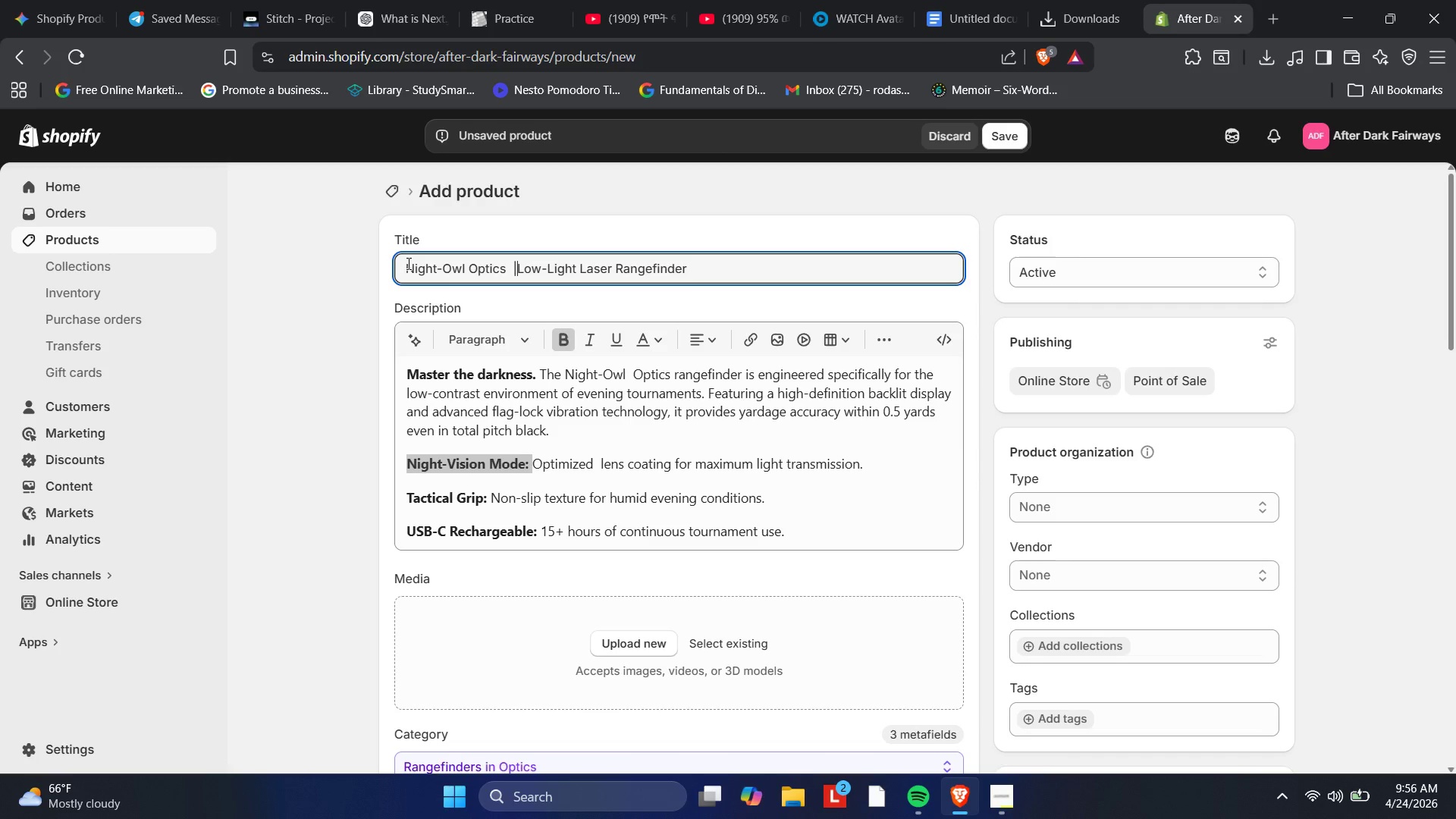 
key(Space)
 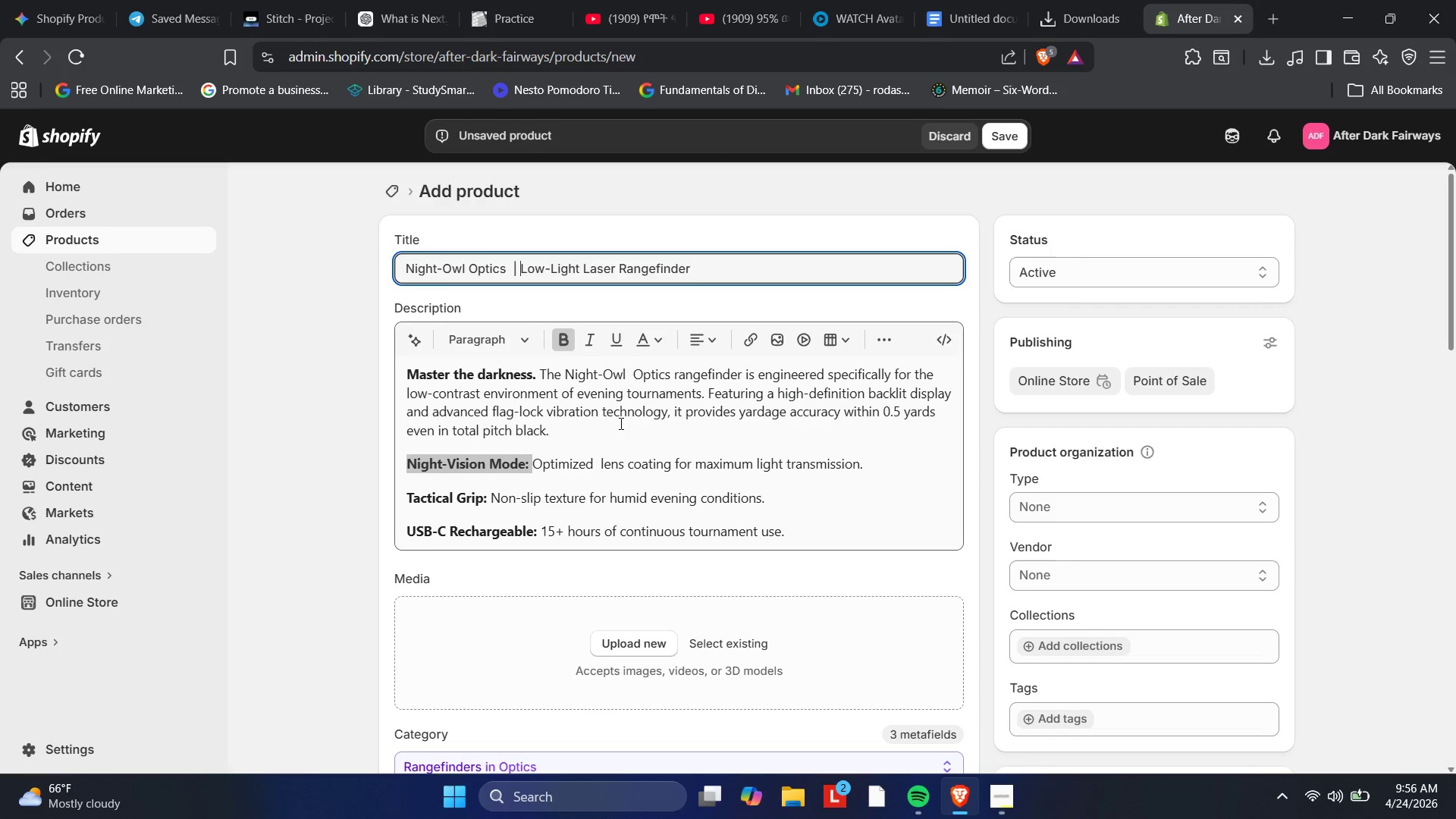 
scroll: coordinate [619, 444], scroll_direction: down, amount: 3.0
 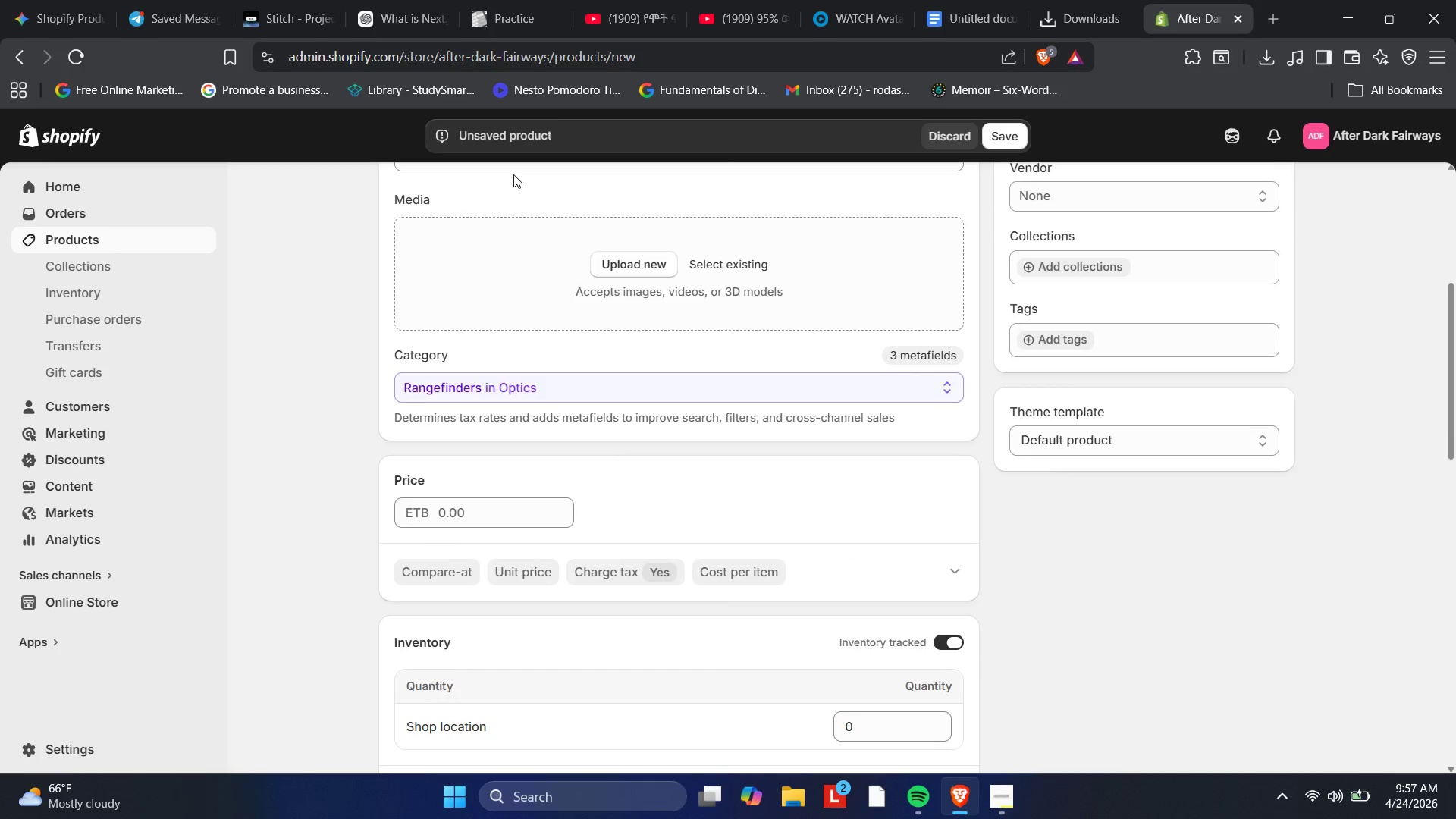 
left_click([516, 199])
 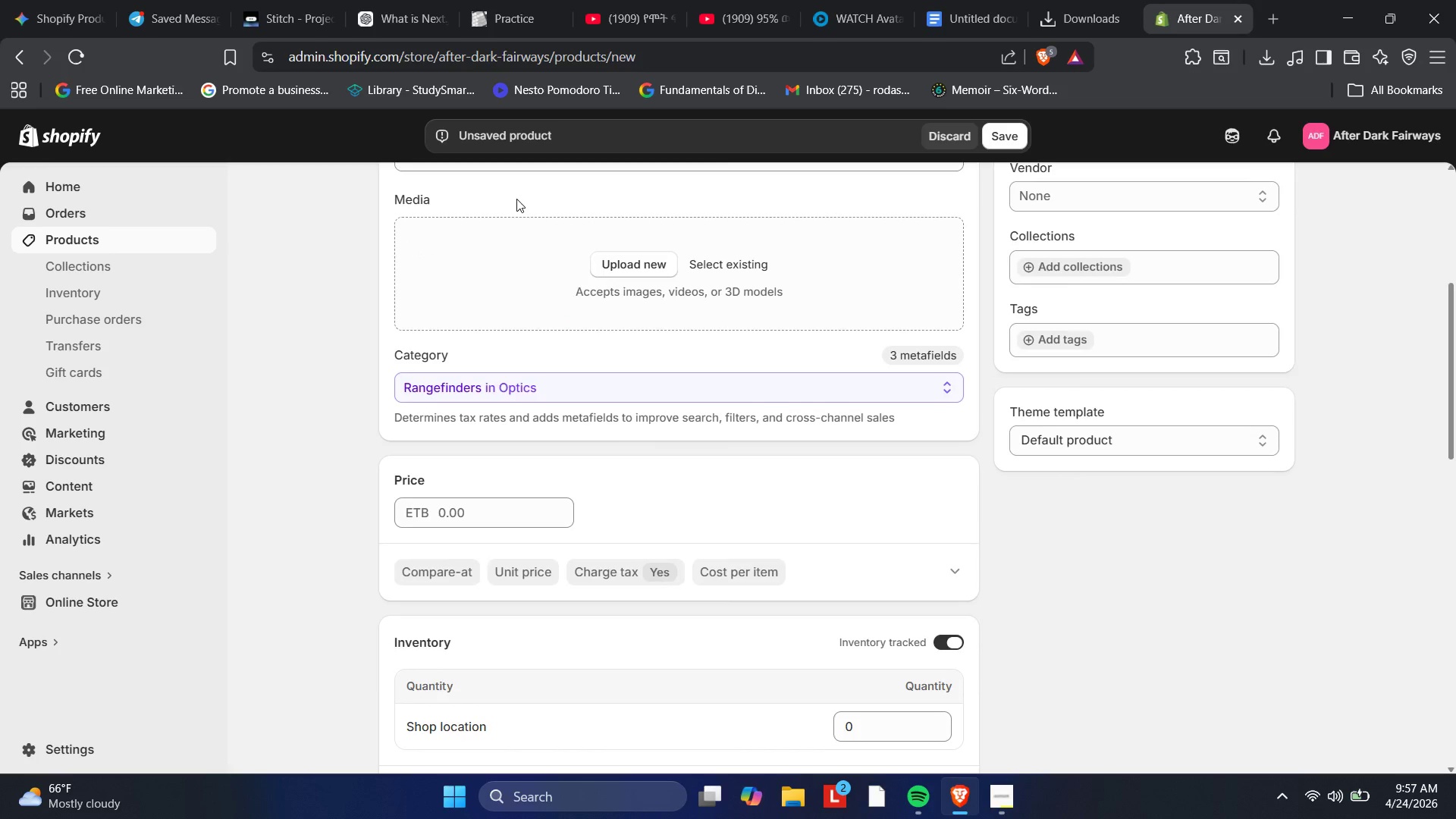 
scroll: coordinate [516, 199], scroll_direction: up, amount: 2.0
 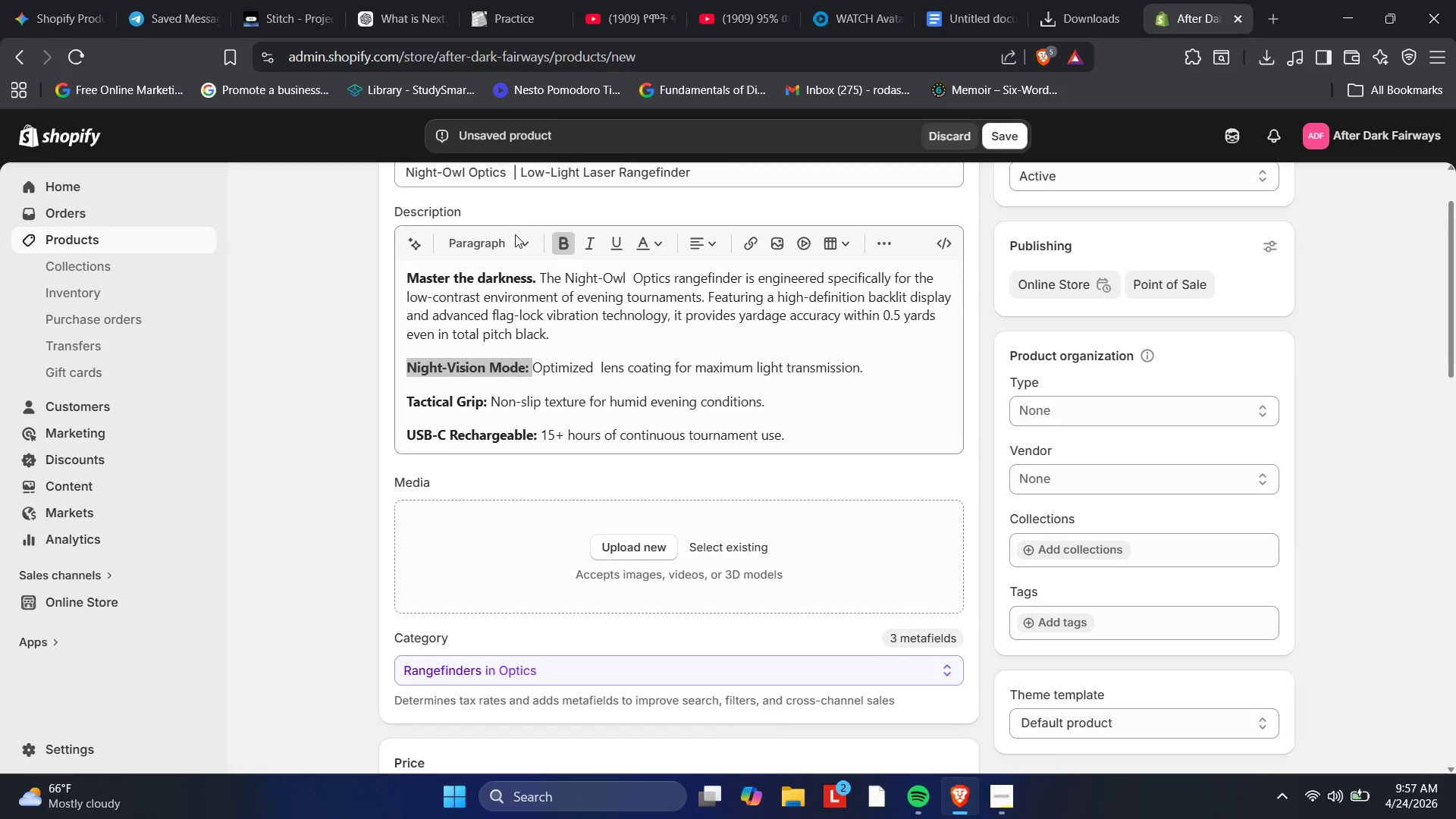 
scroll: coordinate [516, 212], scroll_direction: none, amount: 0.0
 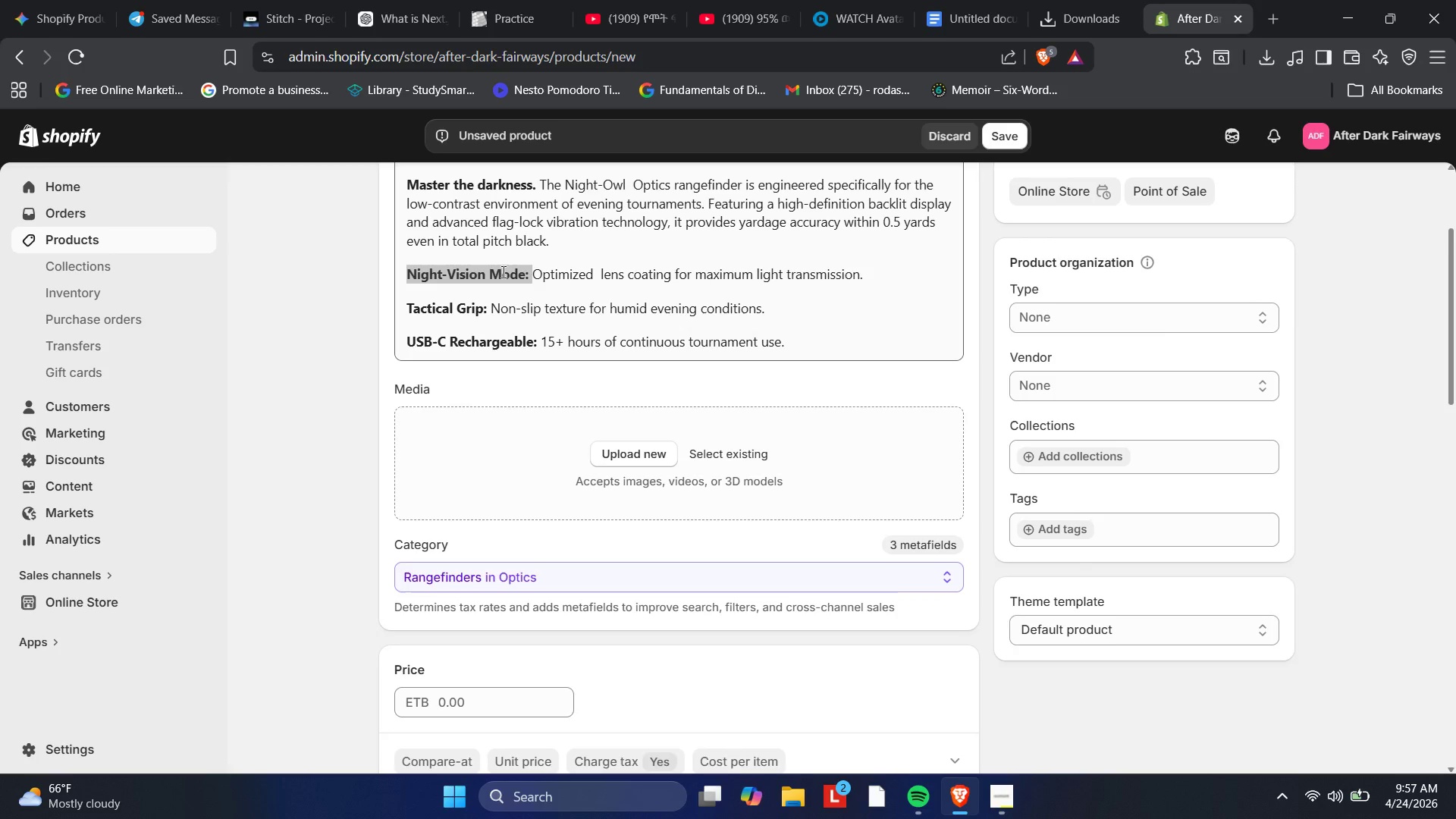 
scroll: coordinate [502, 271], scroll_direction: up, amount: 1.0
 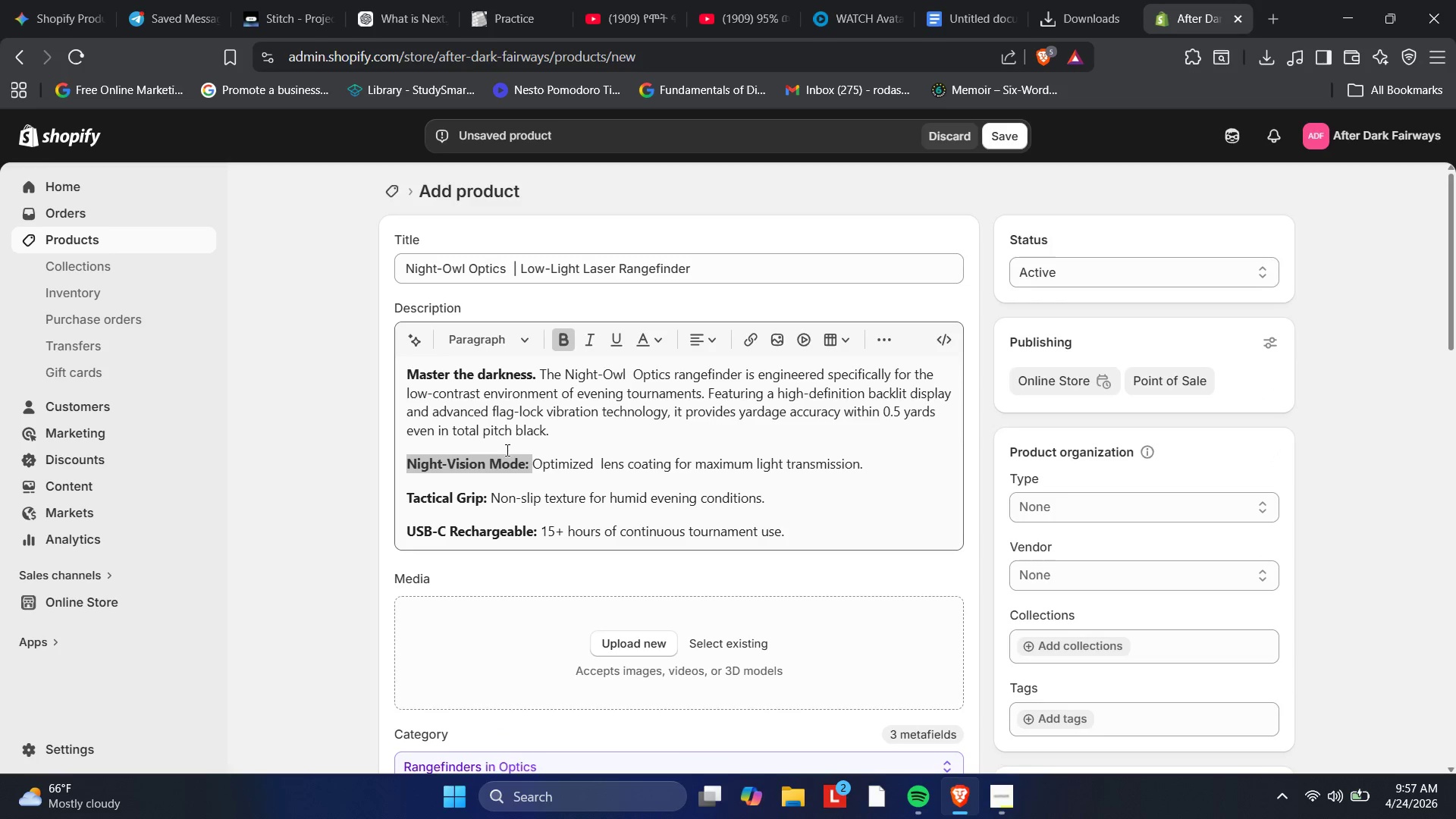 
left_click_drag(start_coordinate=[512, 460], to_coordinate=[513, 467])
 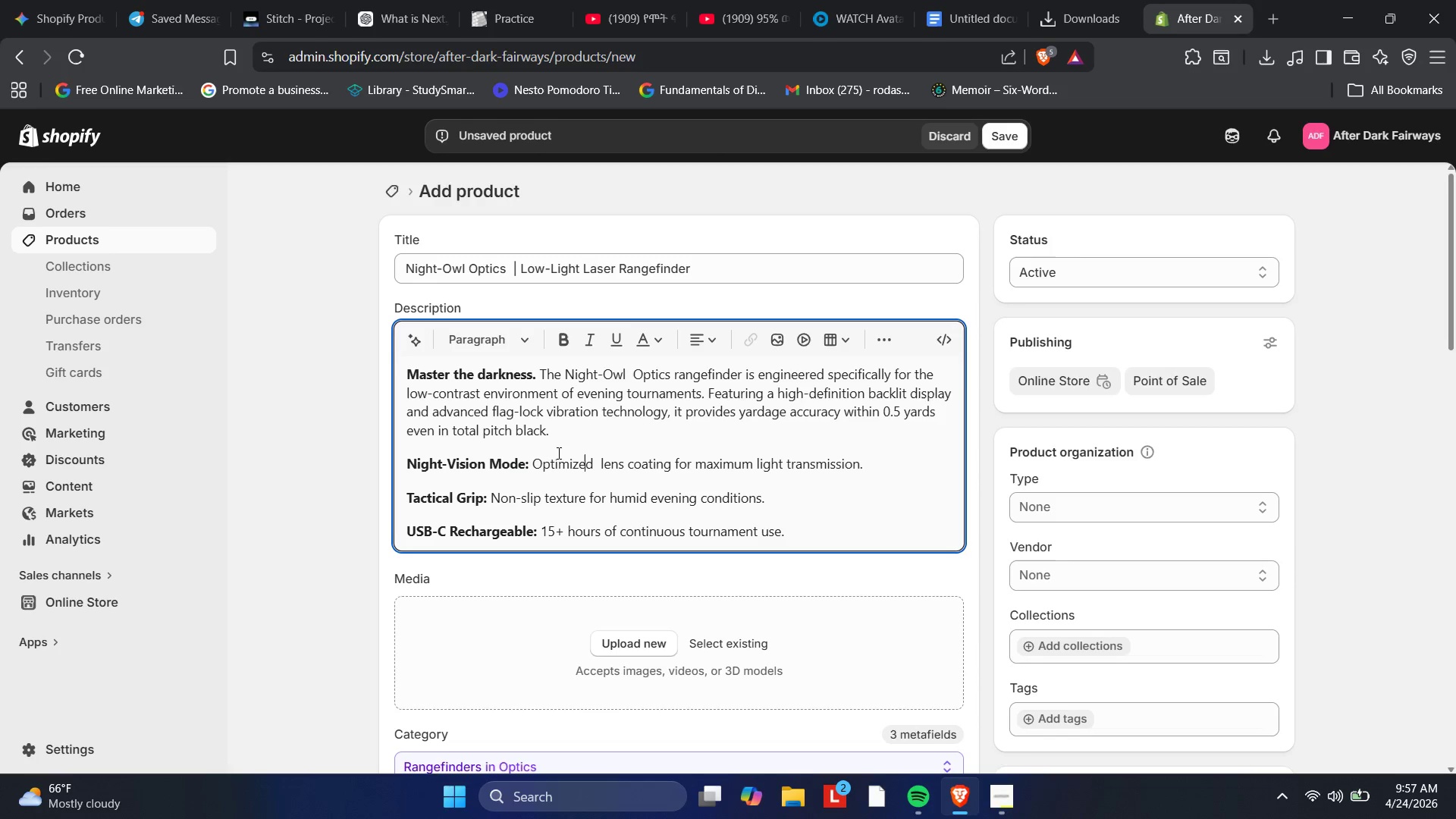 
scroll: coordinate [535, 369], scroll_direction: down, amount: 16.0
 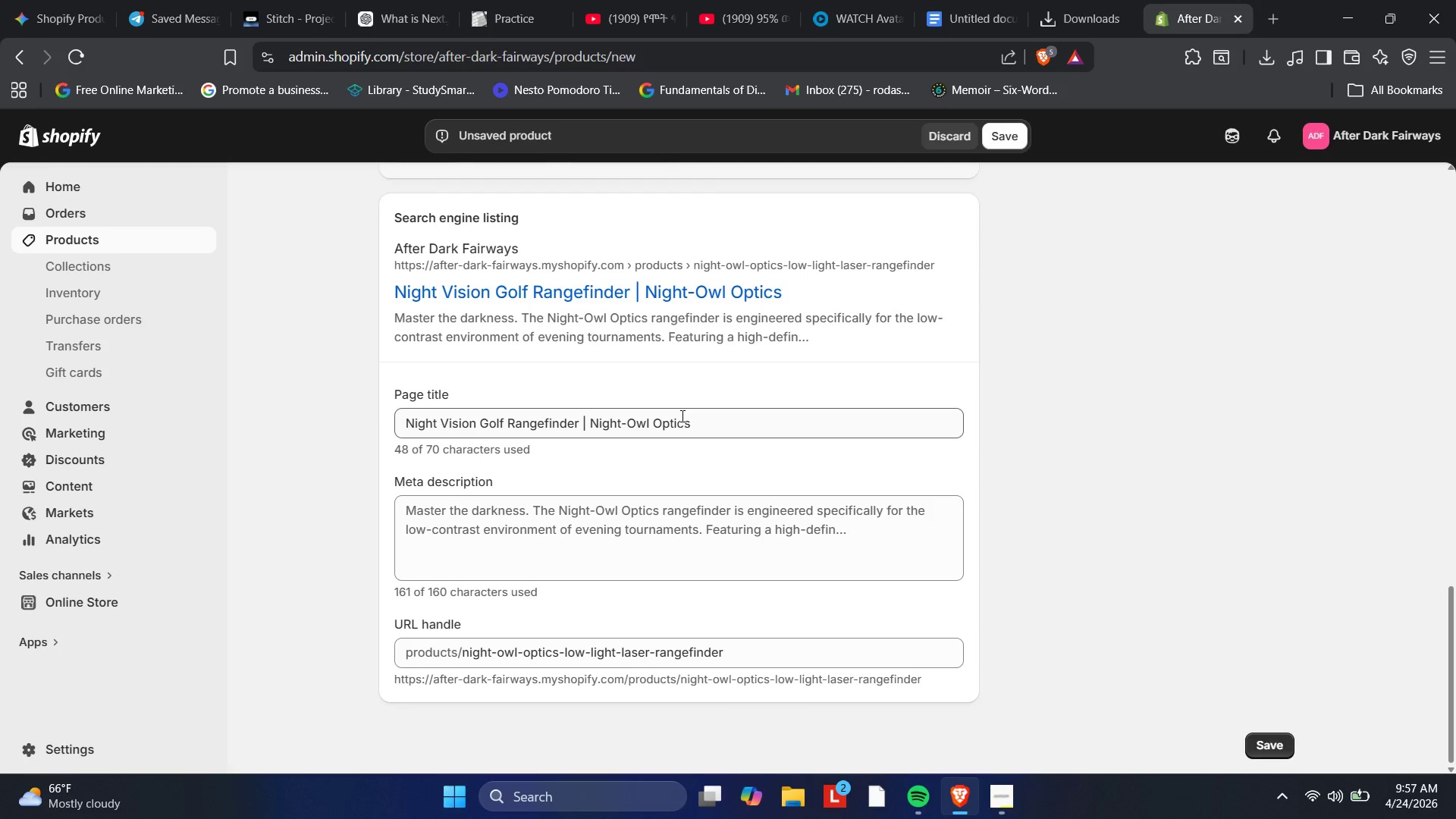 
wait(6.53)
 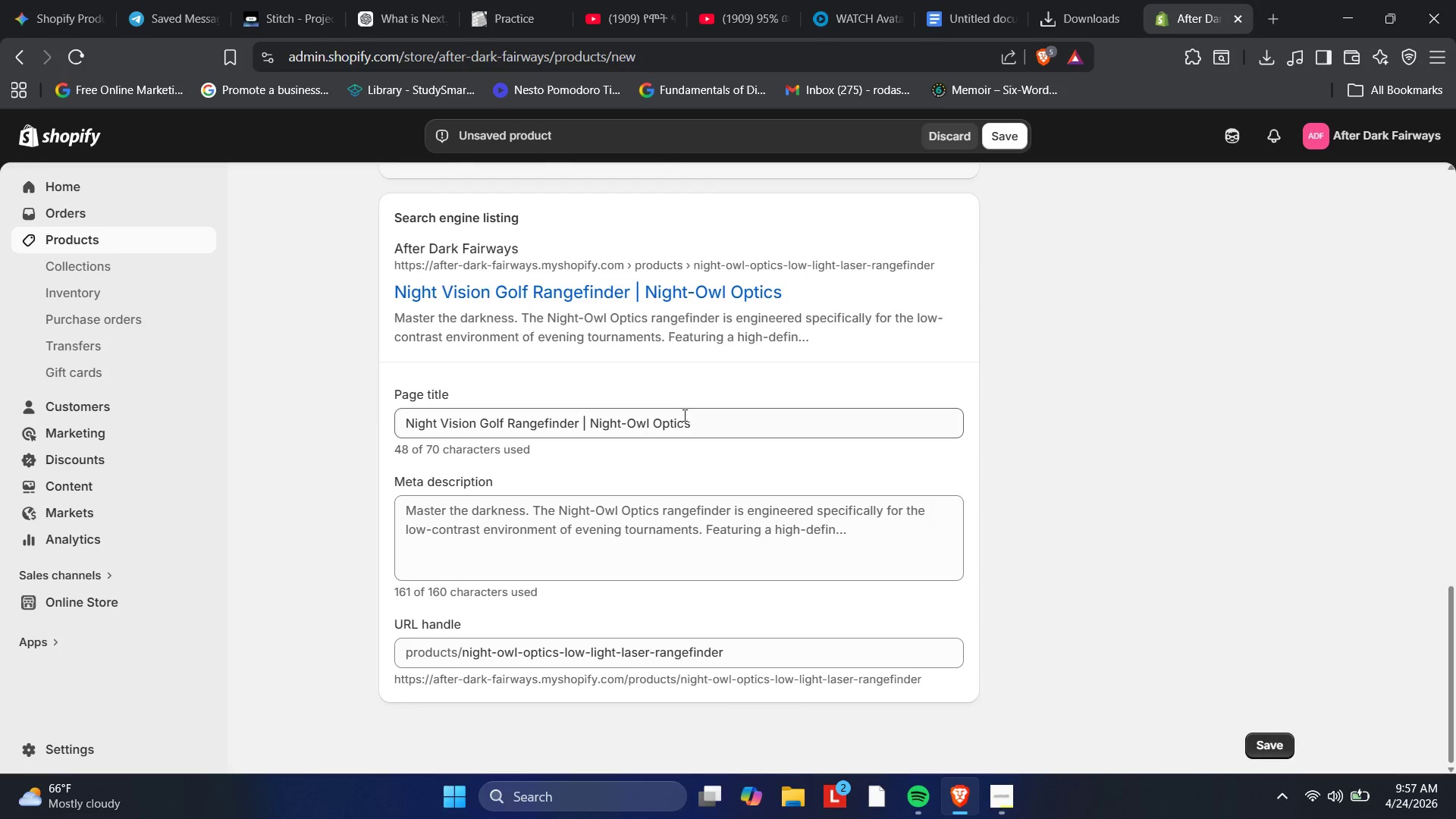 
left_click_drag(start_coordinate=[690, 418], to_coordinate=[584, 421])
 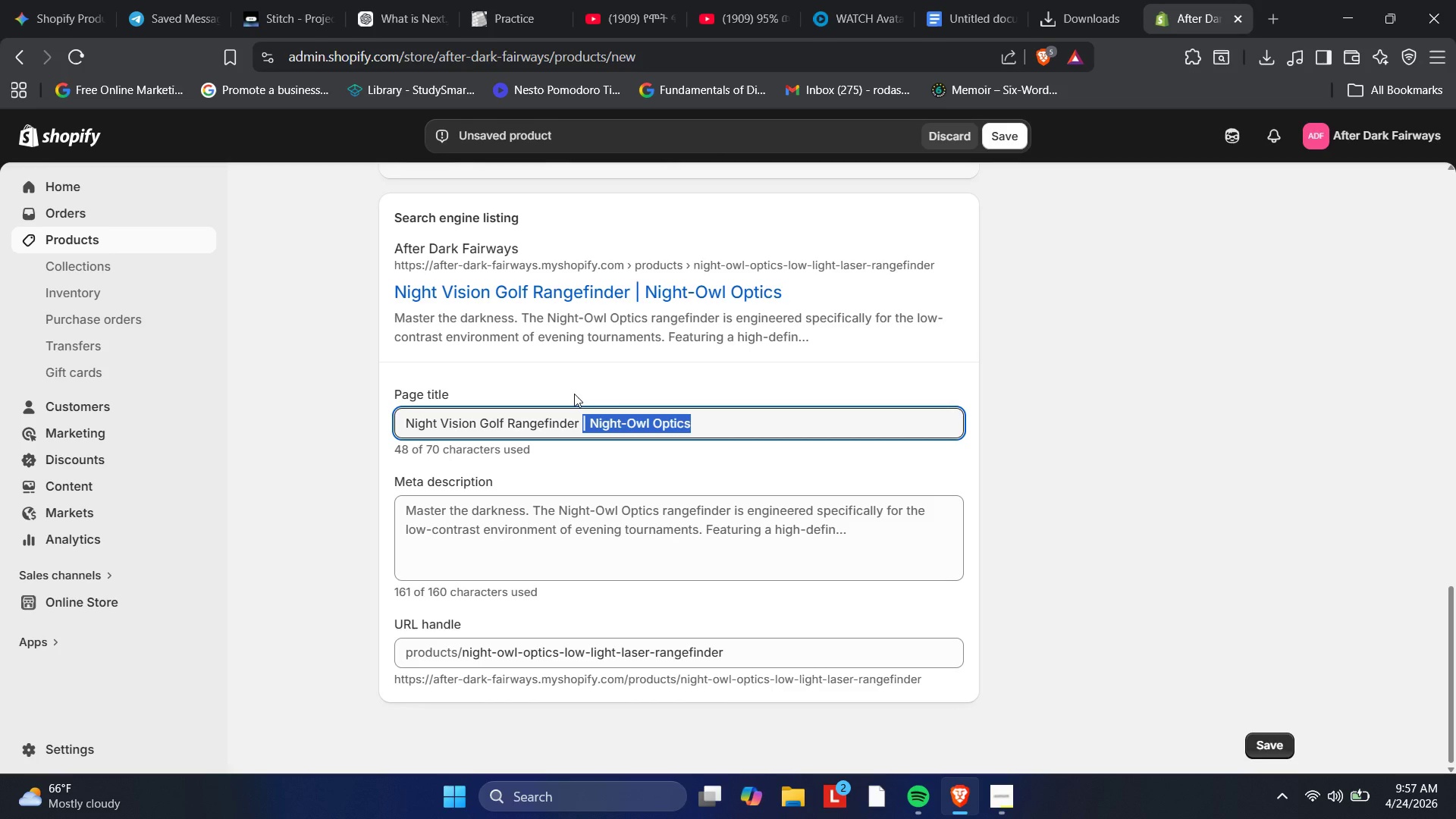 
key(Control+C)
 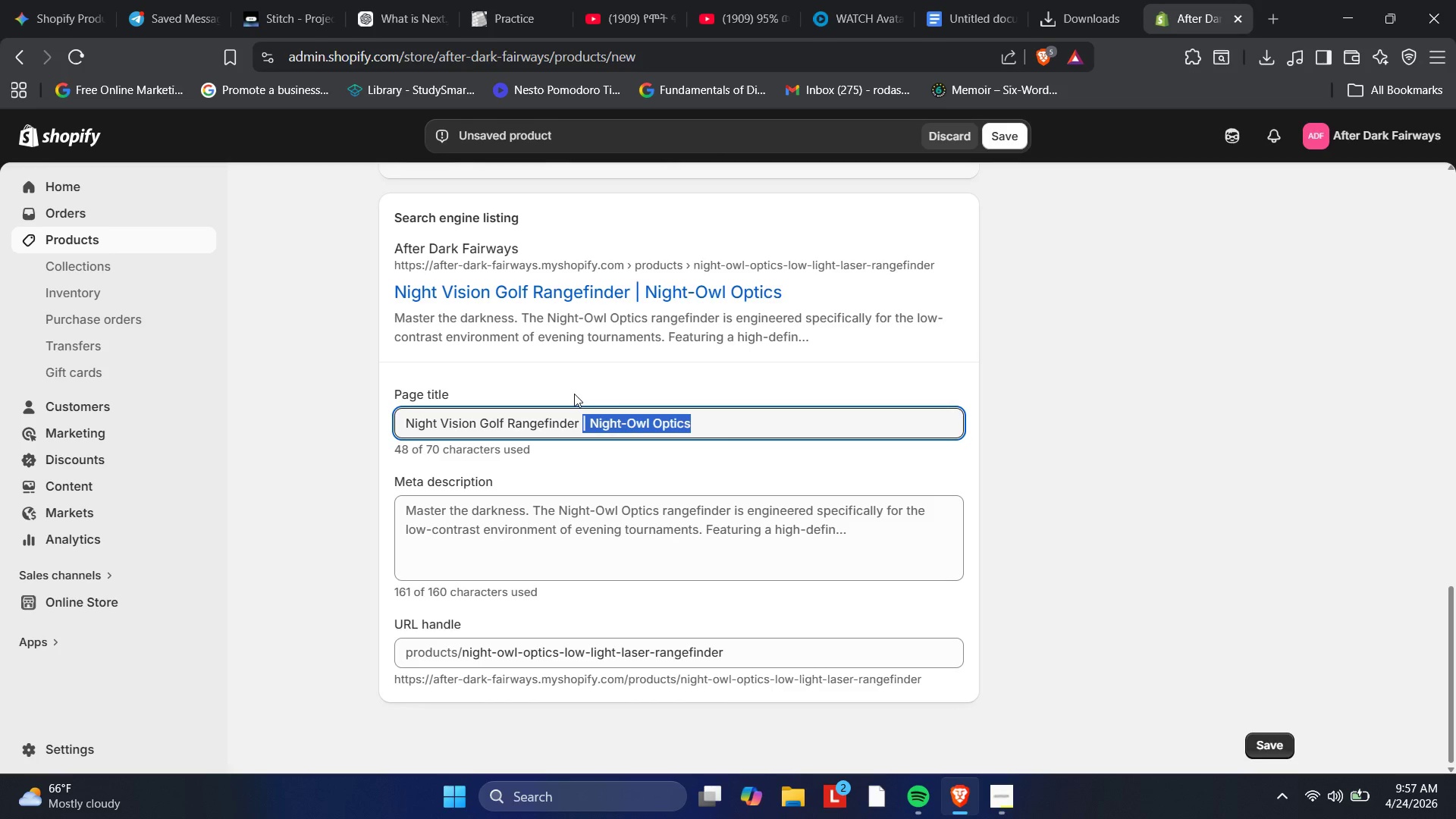 
key(Control+X)
 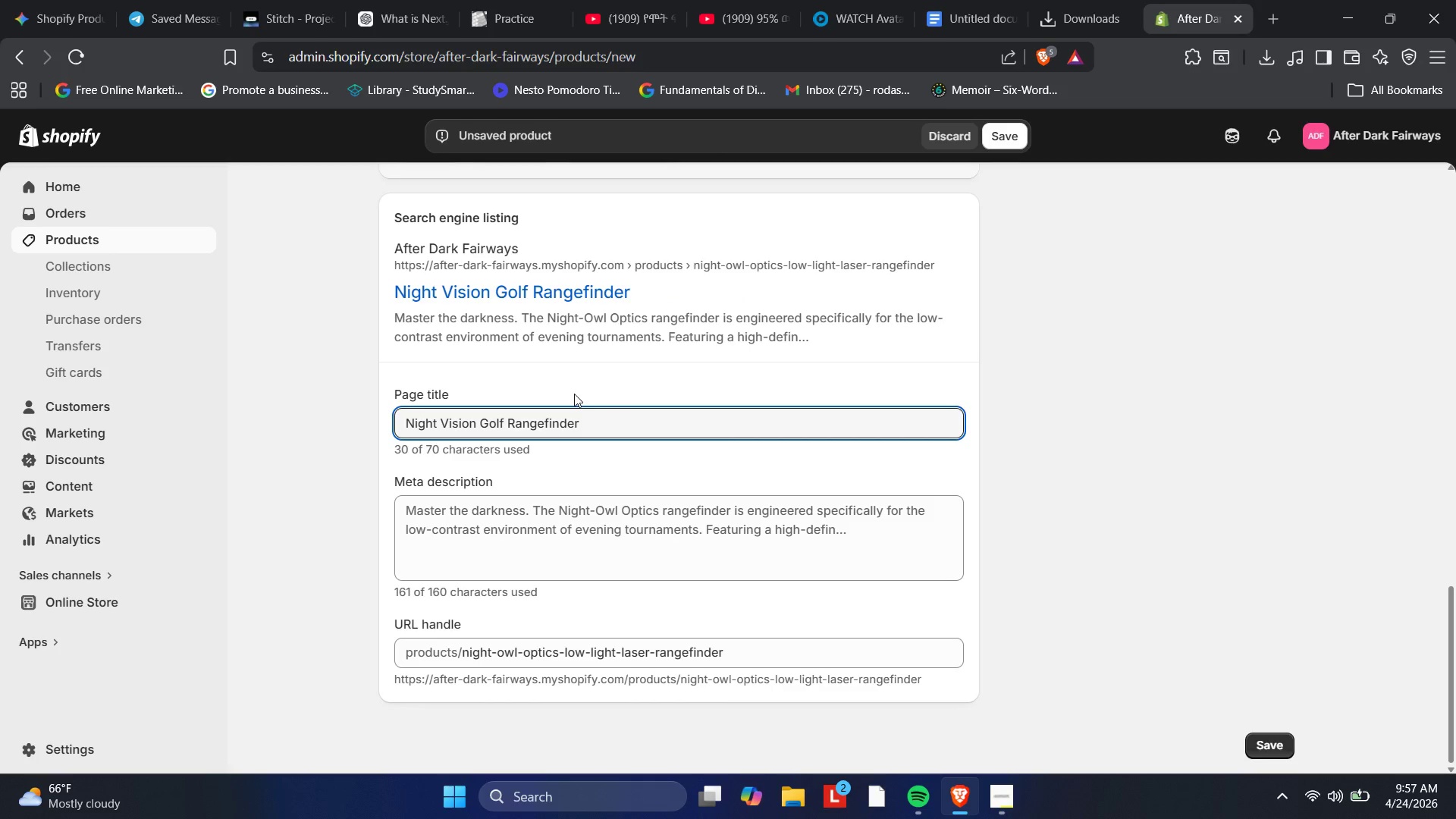 
hold_key(key=ArrowLeft, duration=1.31)
 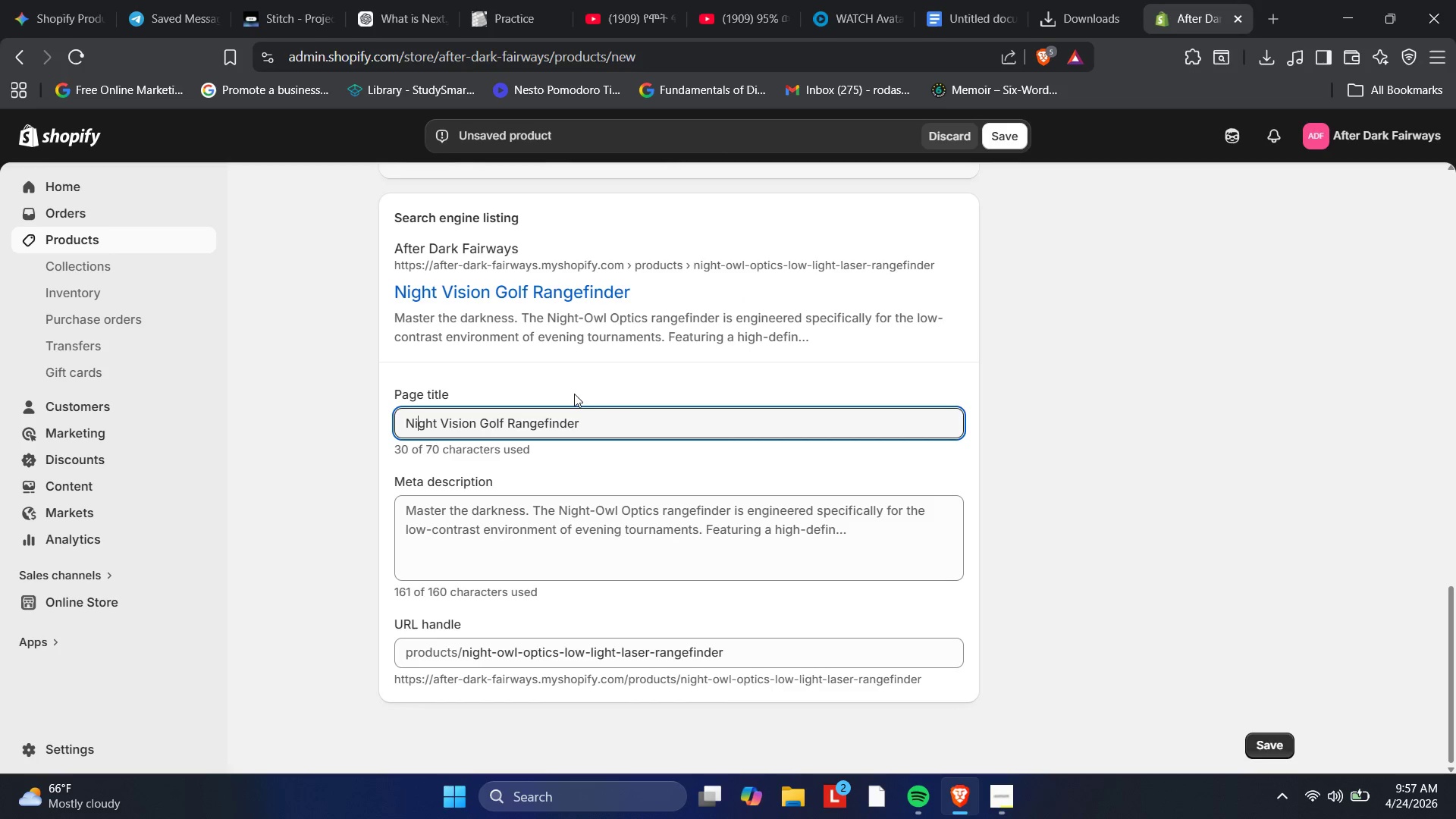 
key(ArrowLeft)
 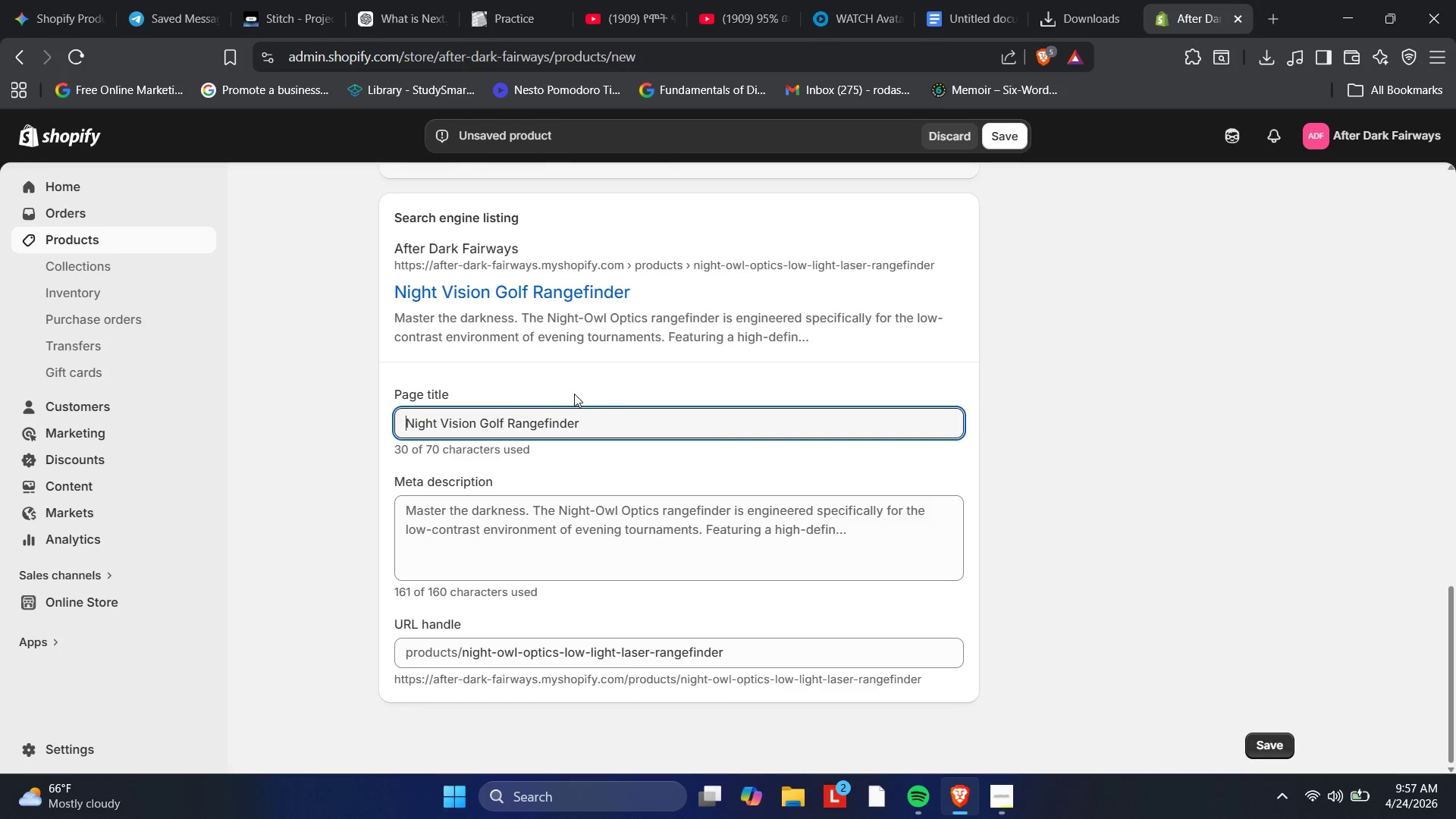 
key(ArrowLeft)
 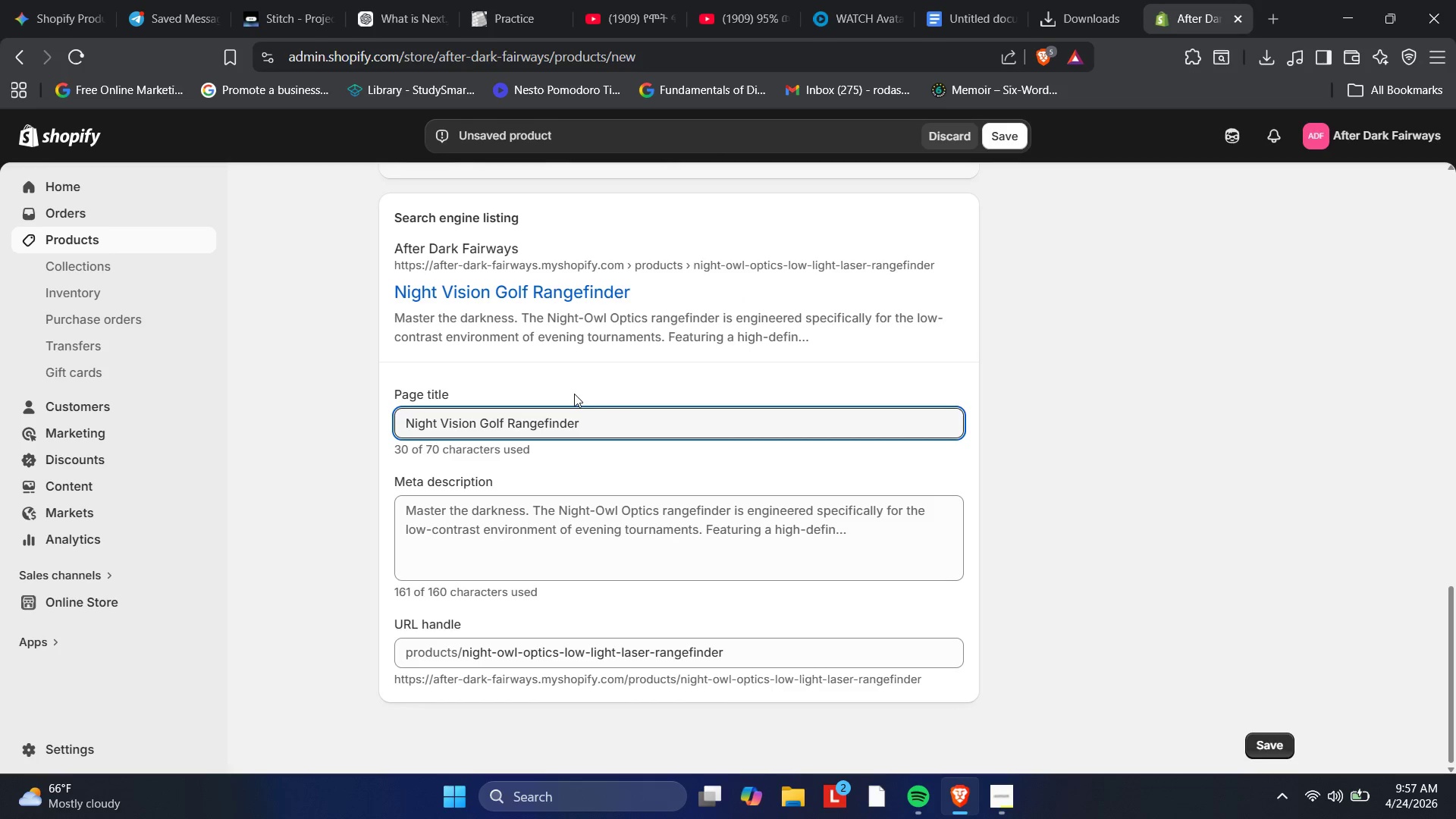 
key(Control+V)
 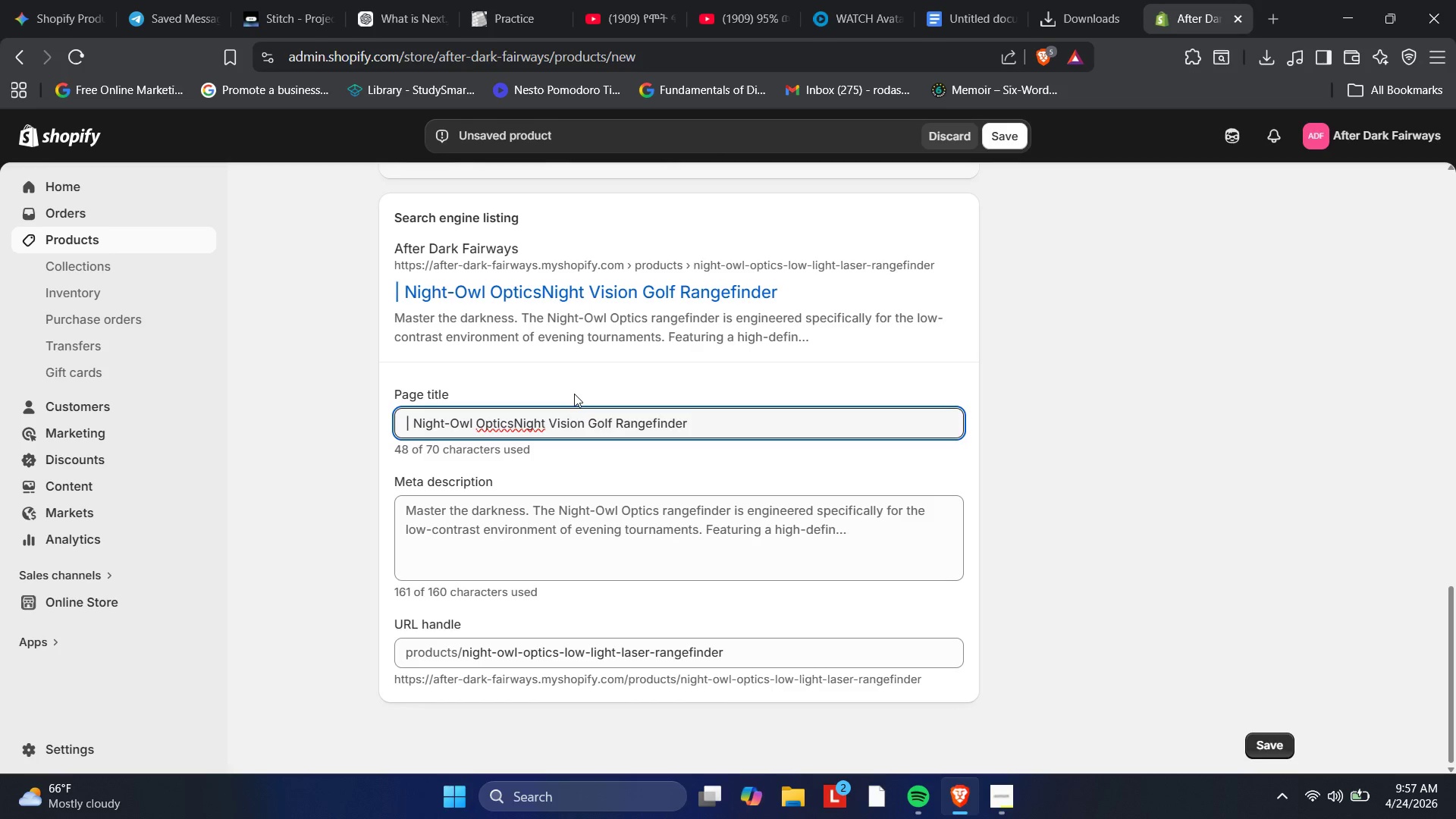 
key(Space)
 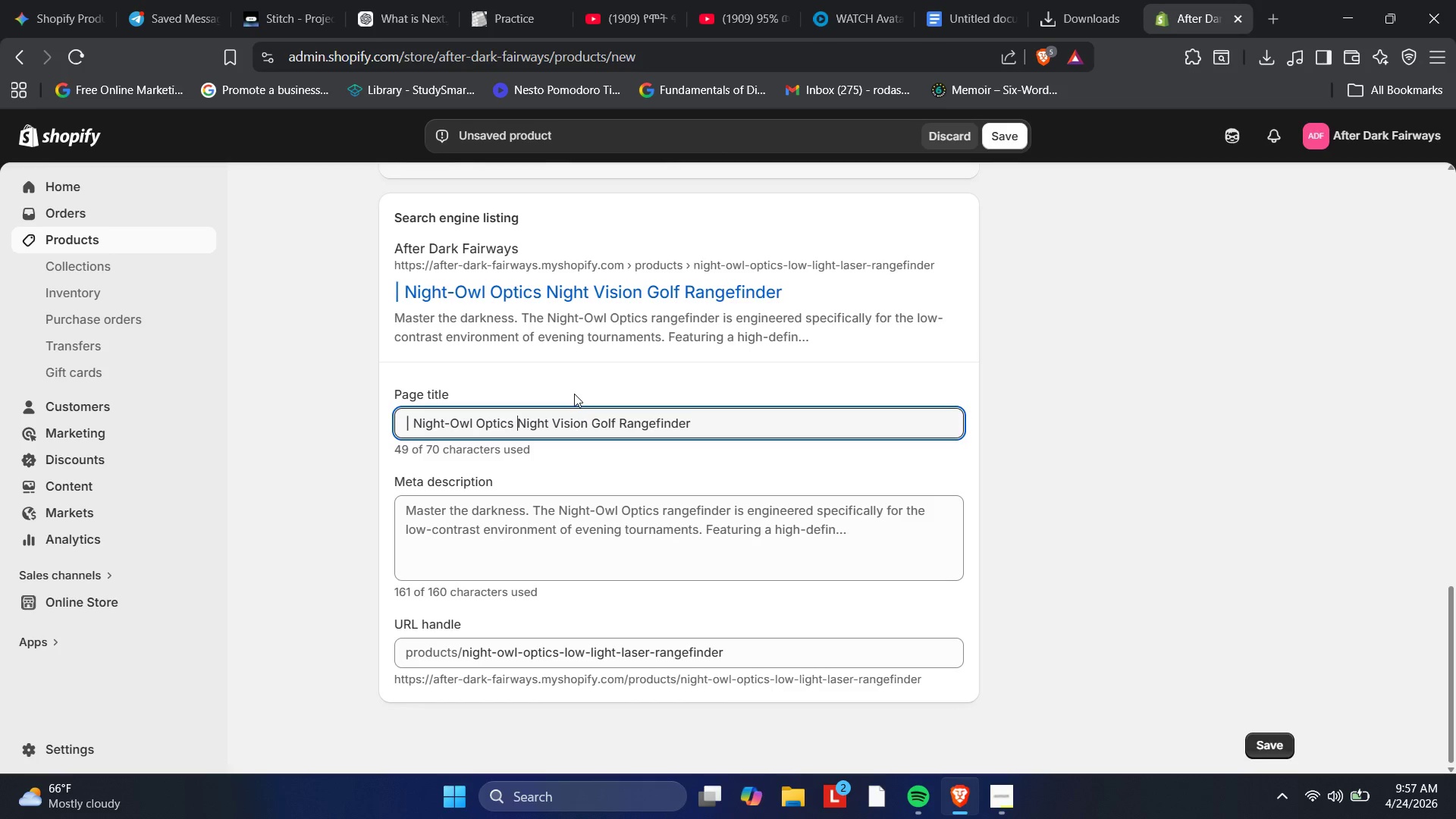 
key(Shift+Backslash)
 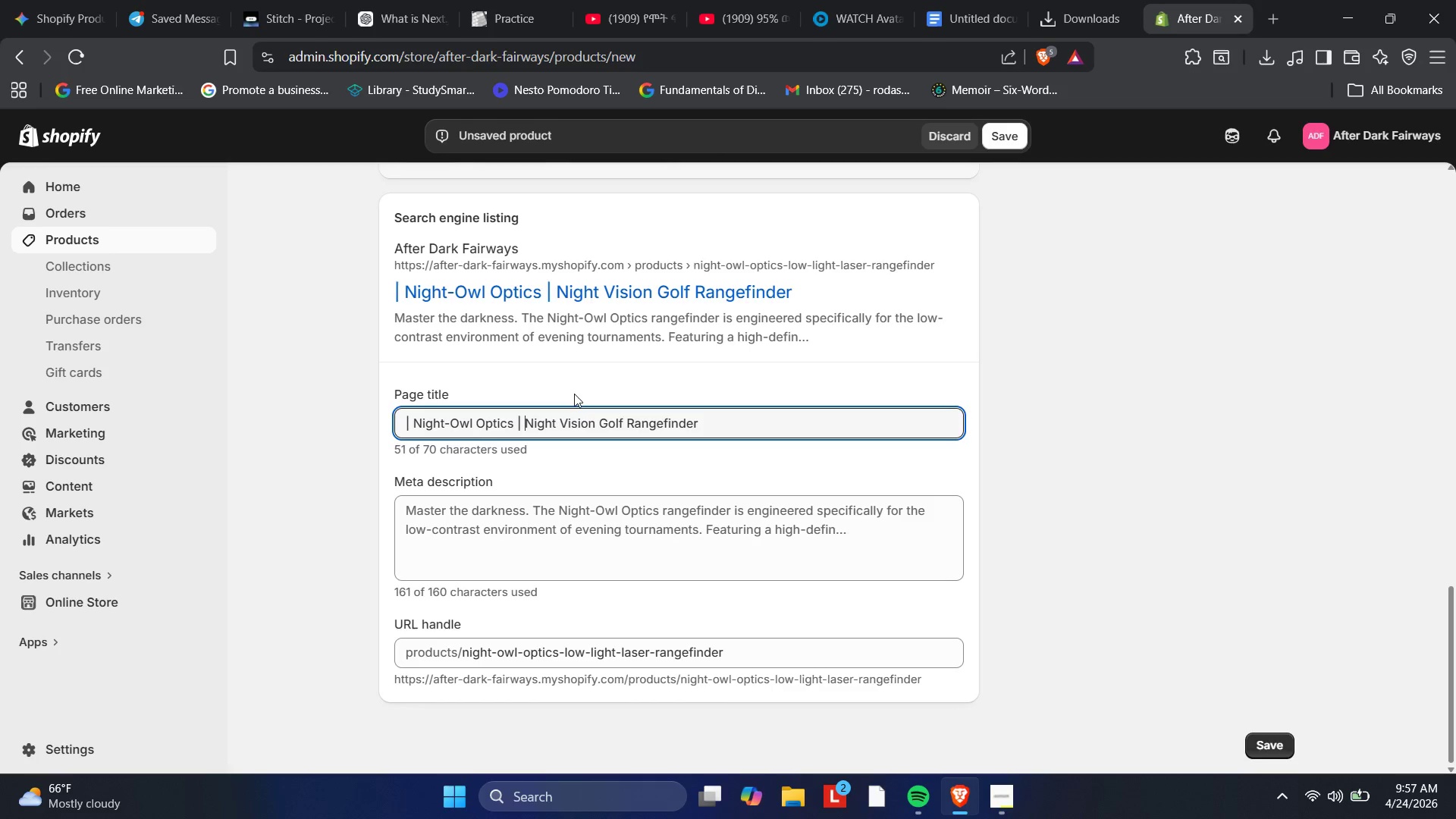 
key(Space)
 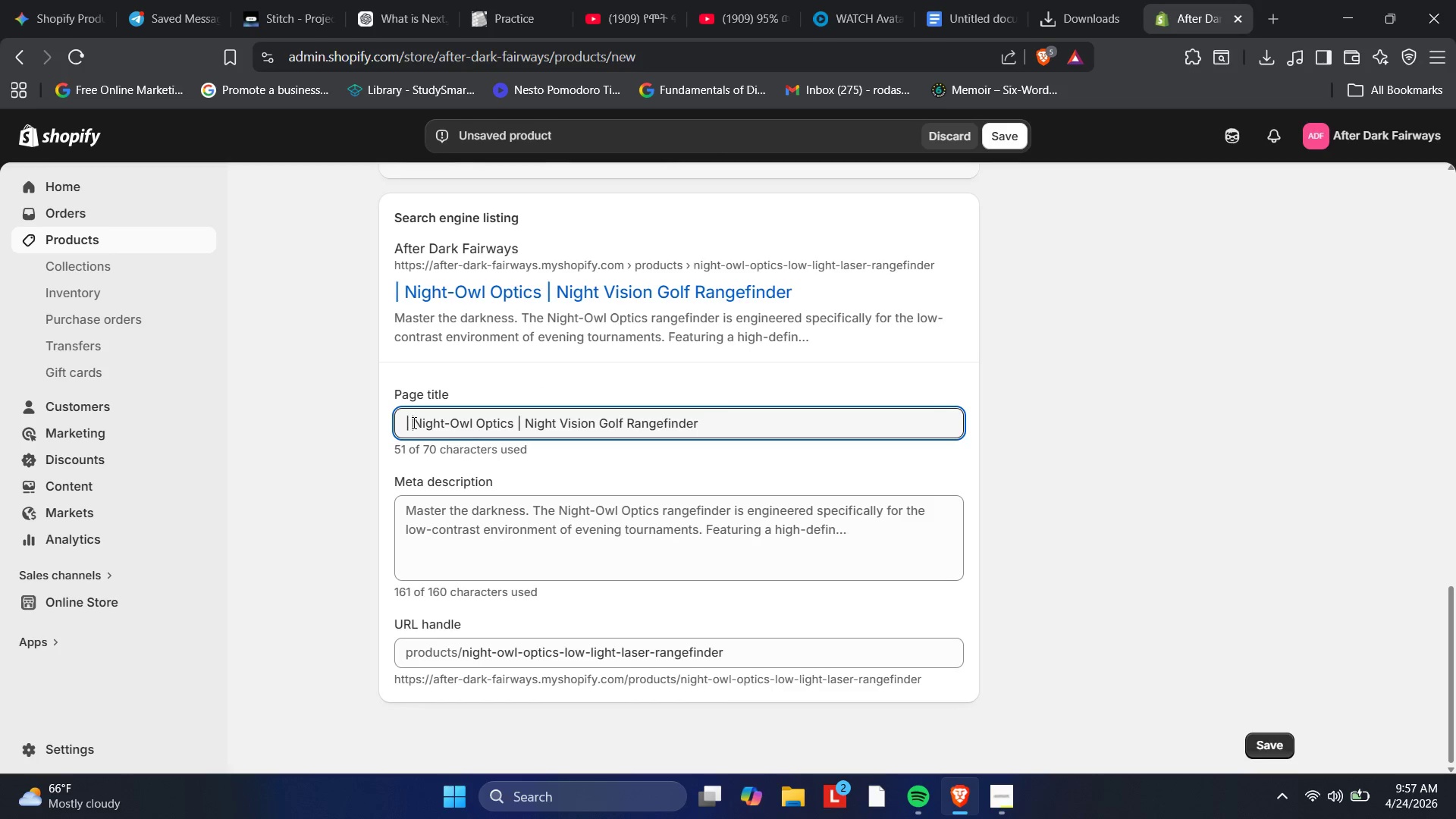 
key(Backspace)
 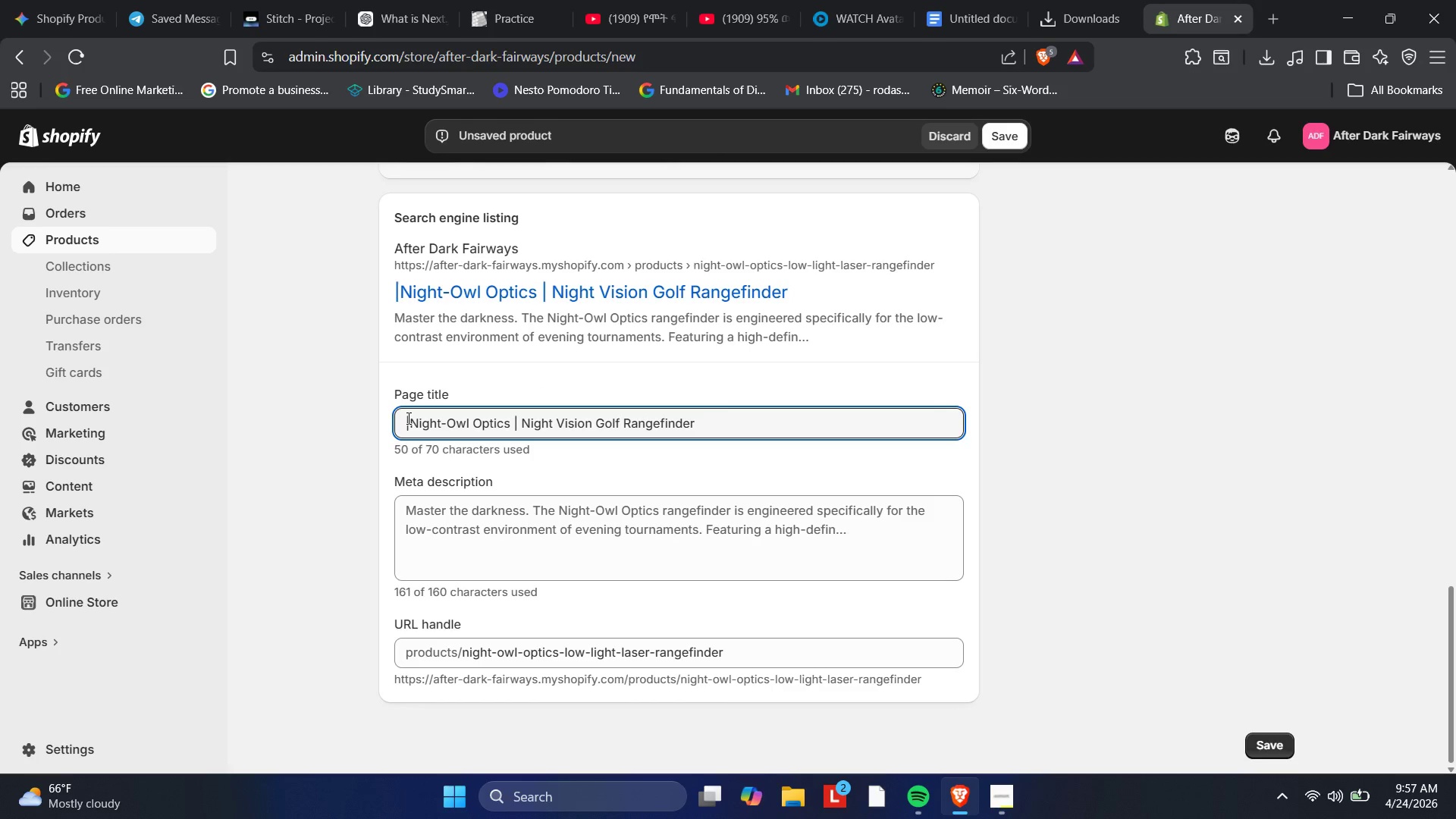 
key(Backspace)
 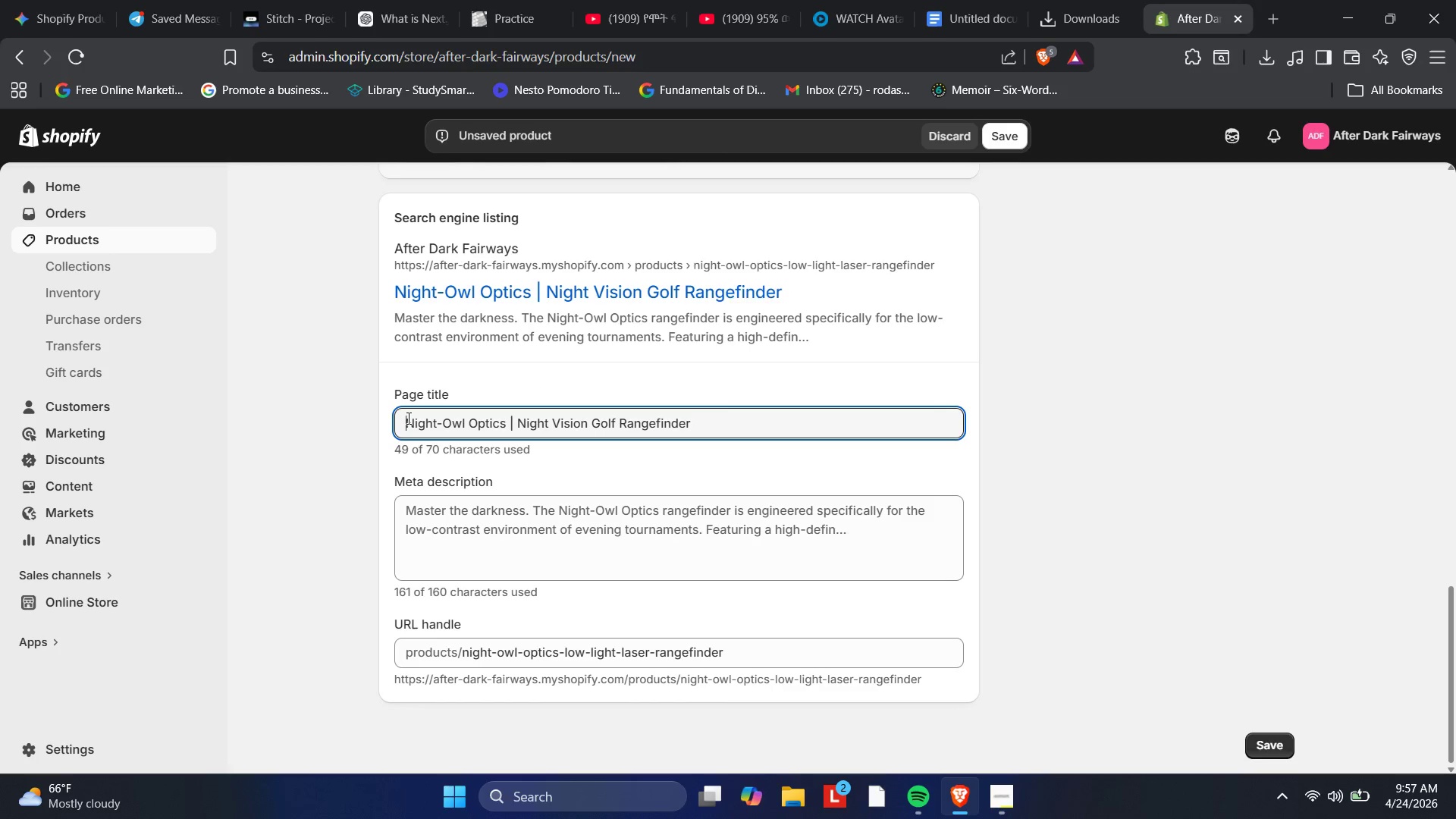 
key(Backspace)
 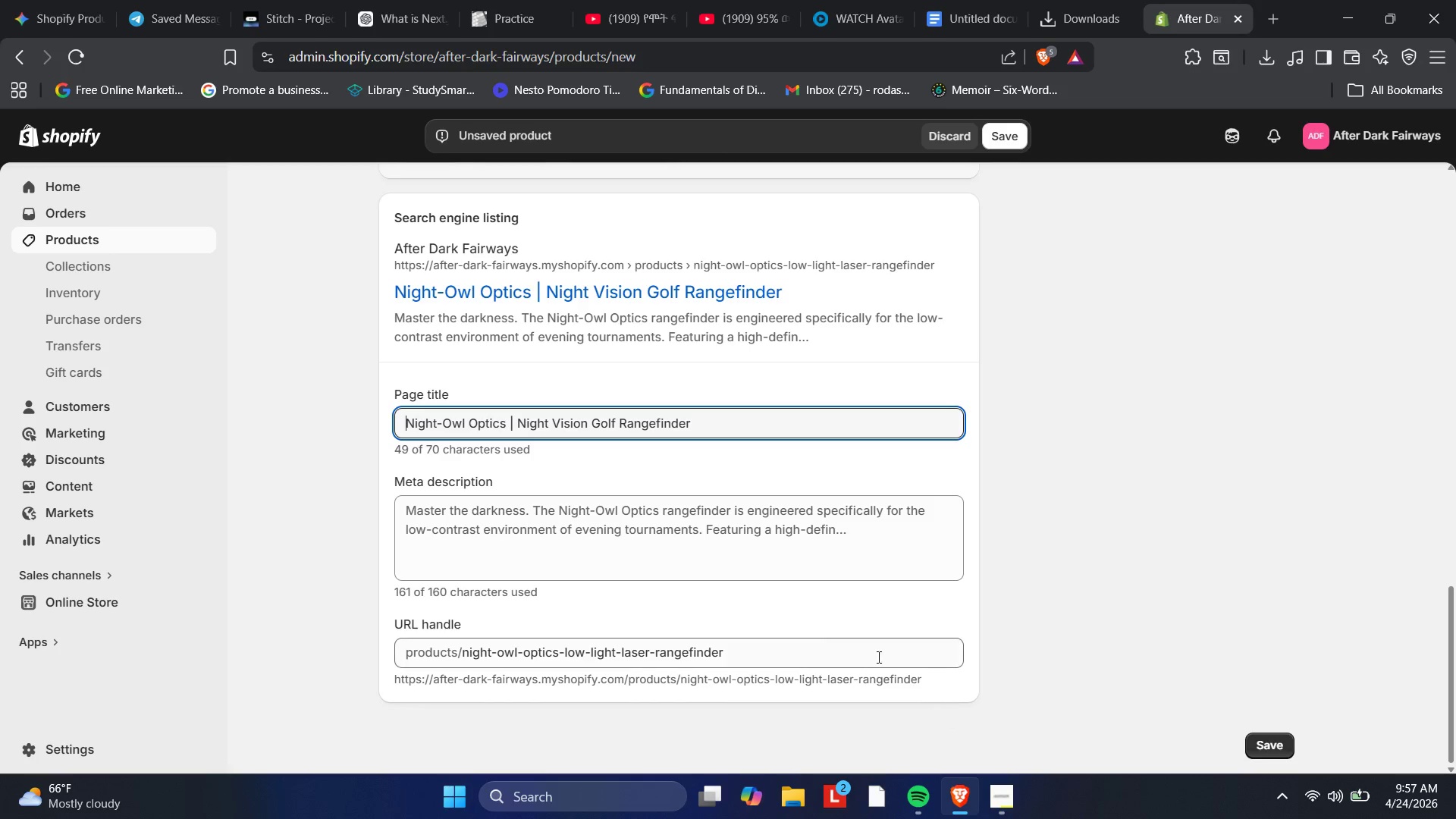 
wait(7.2)
 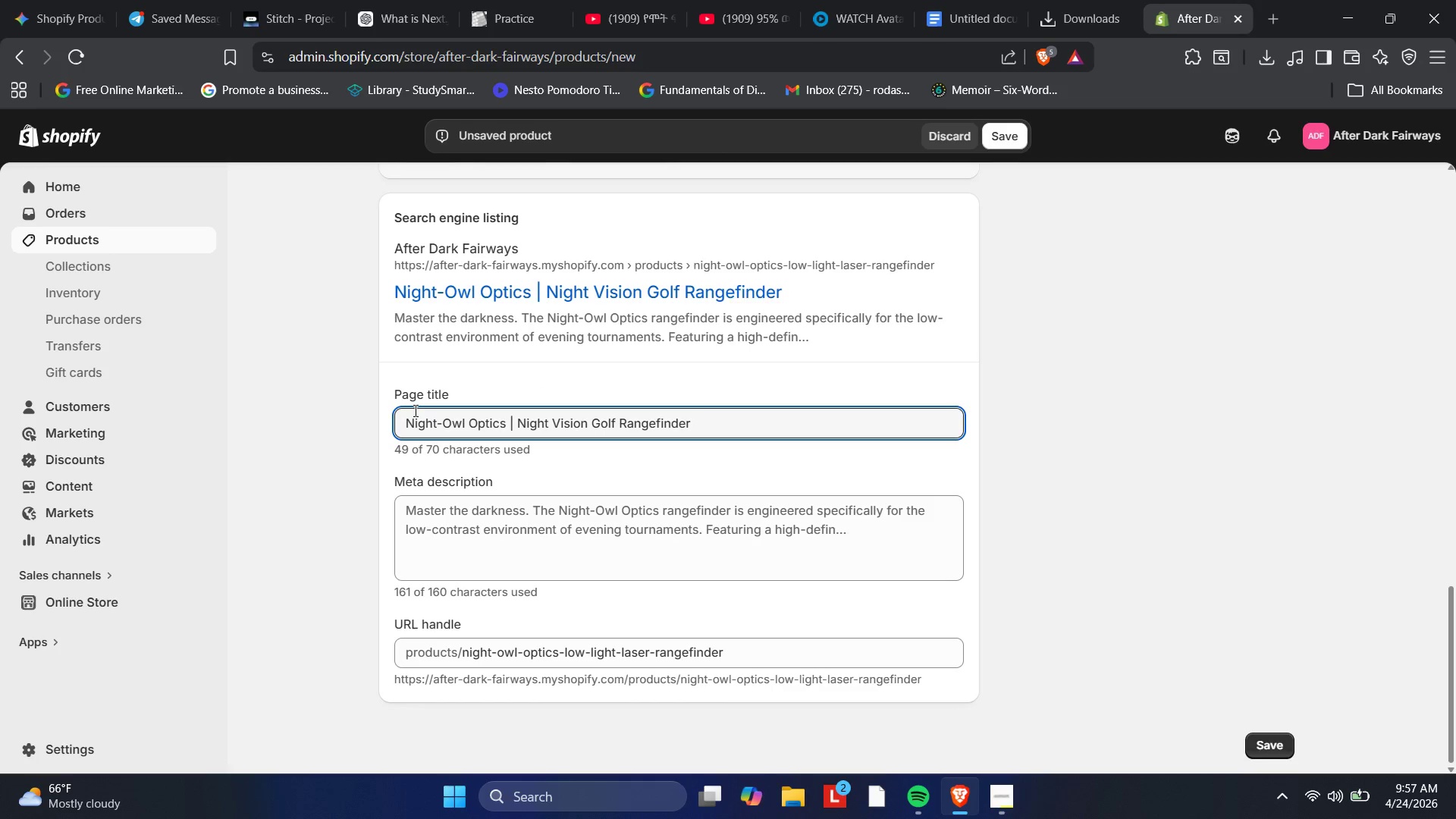 
key(Control+A)
 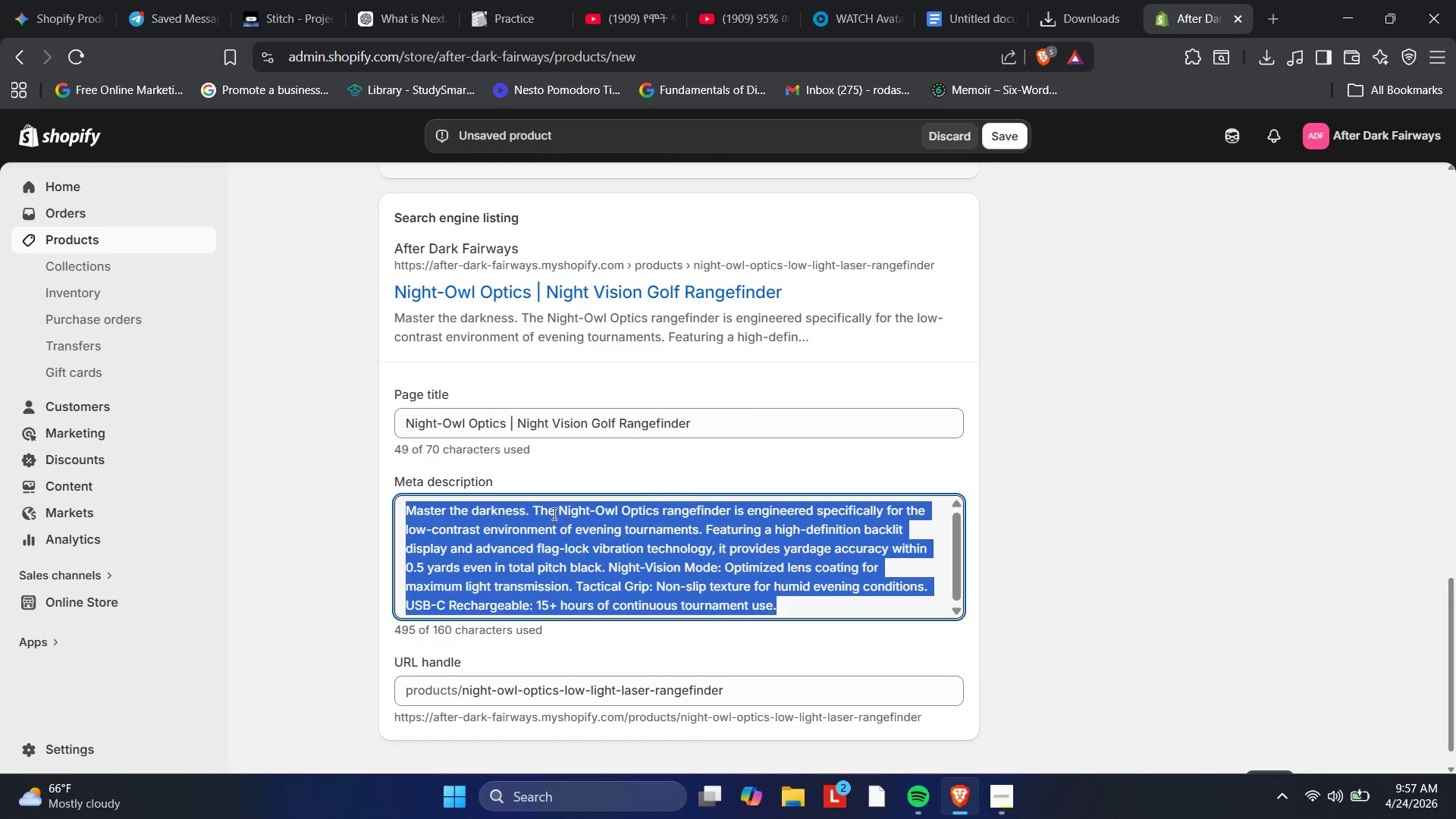 
key(Backspace)
type(The ultimate laser rangefinder for night golf )
key(Backspace)
type(.)
 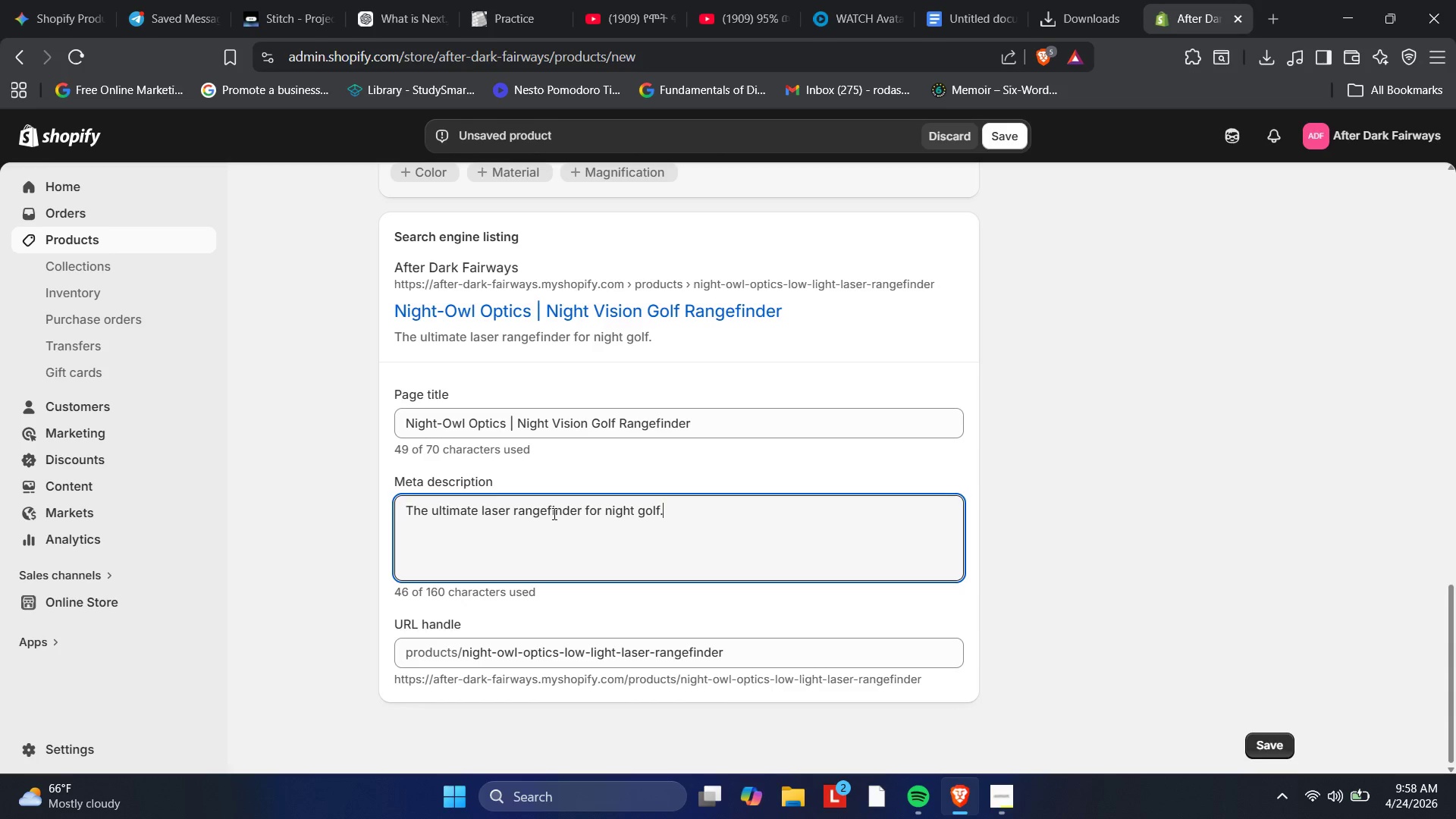 
key(Alt+AltLeft)
 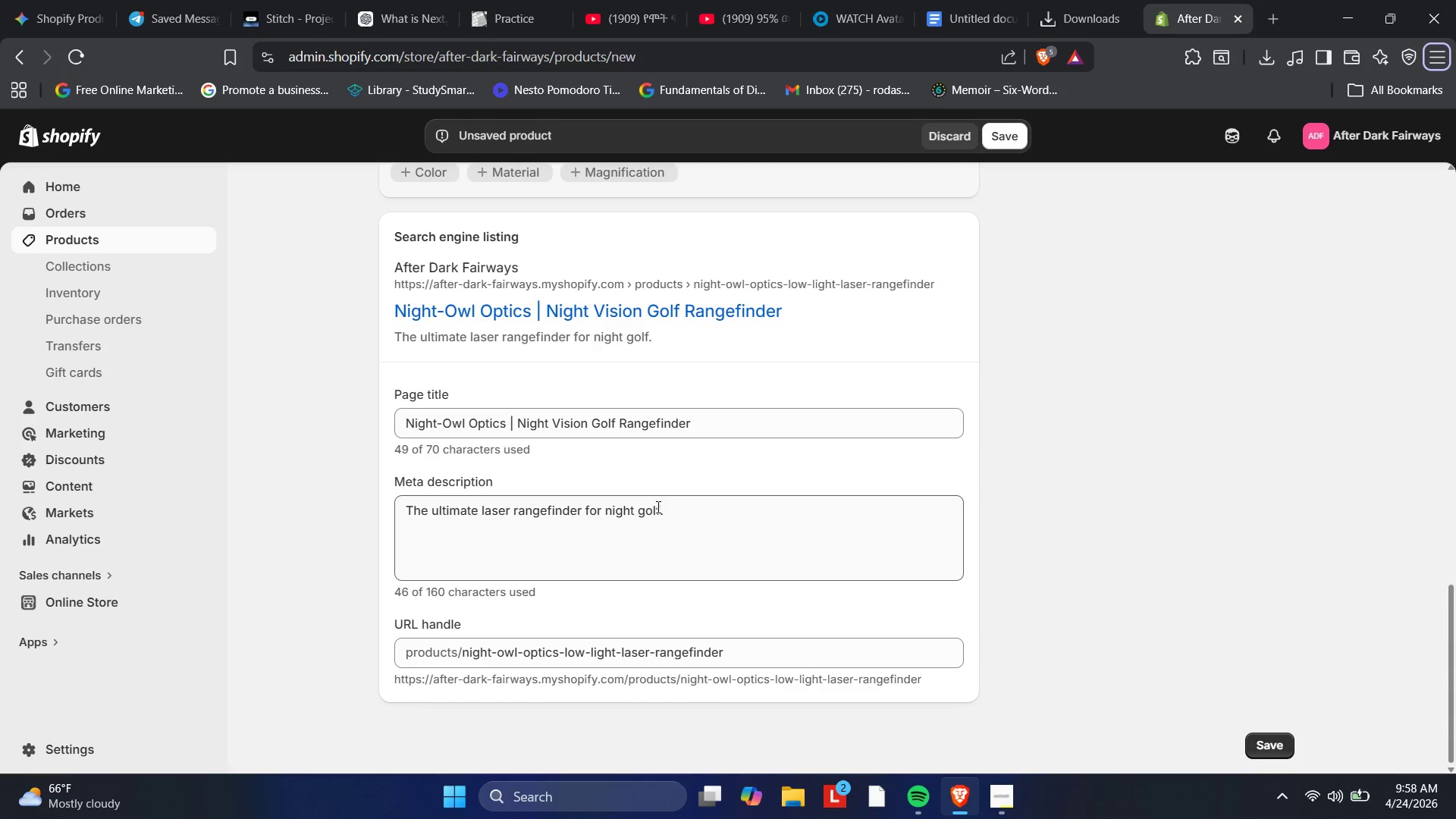 
left_click([711, 521])
 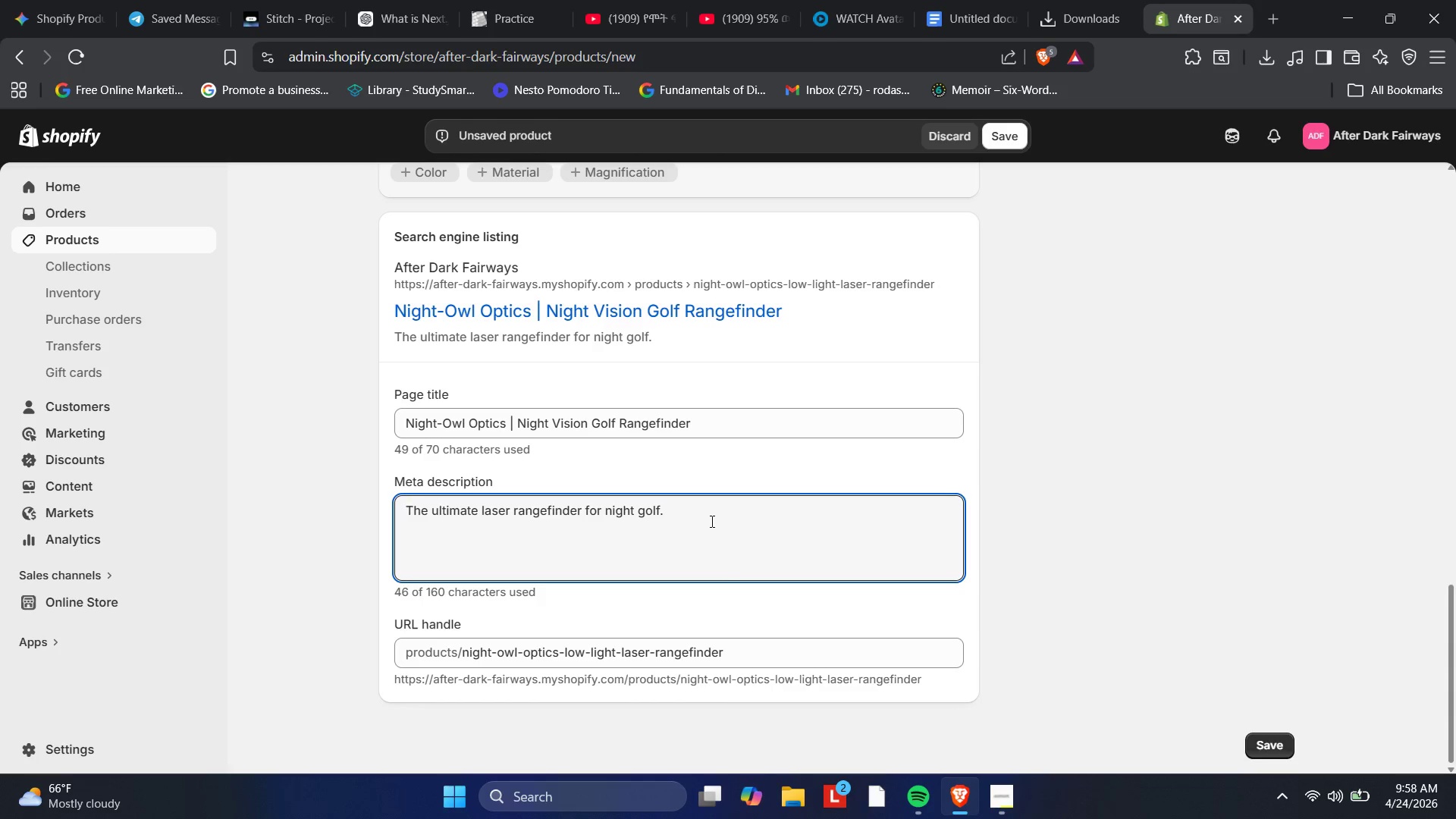 
key(Space)
 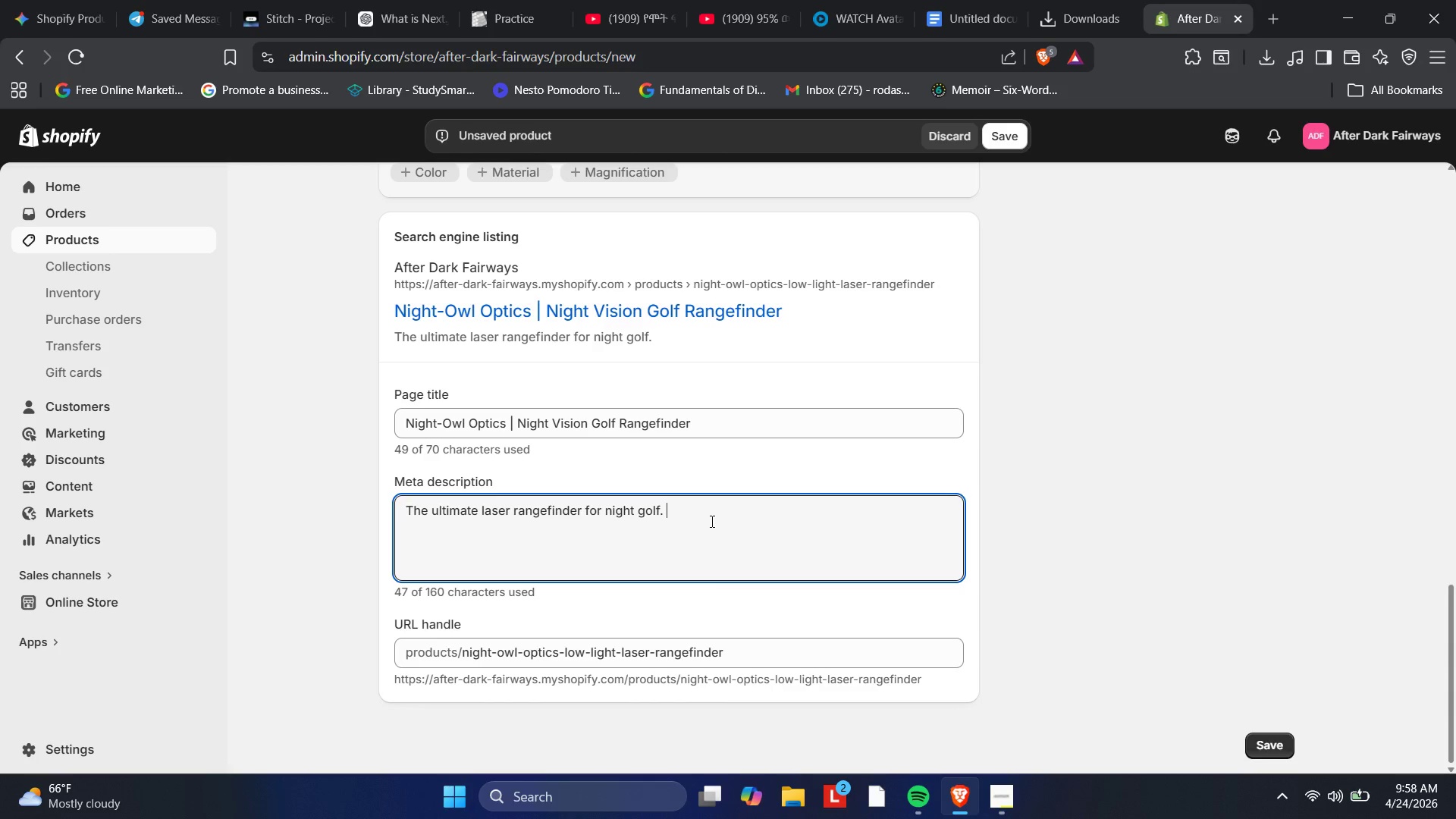 
key(Mute)
 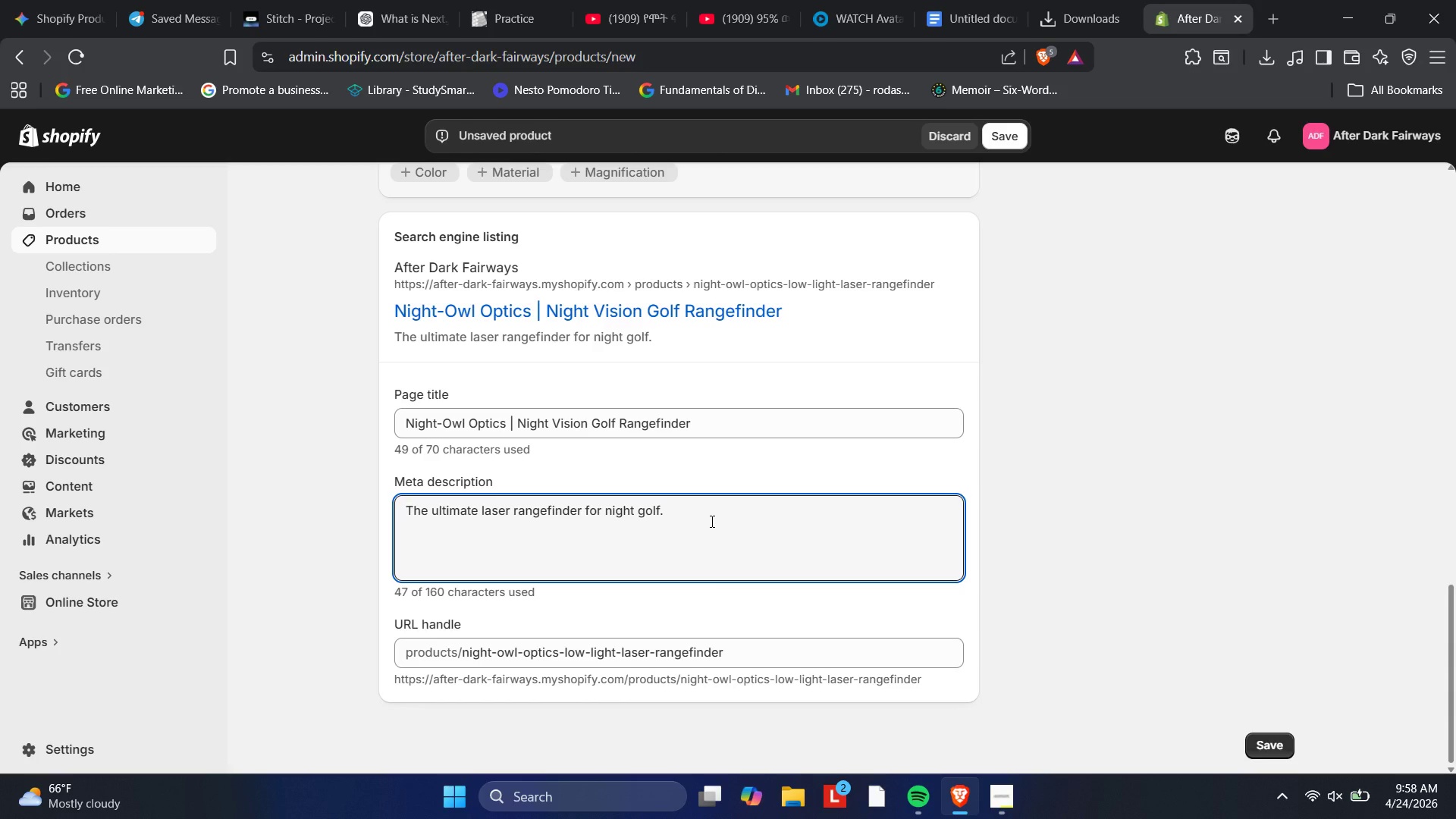 
wait(6.53)
 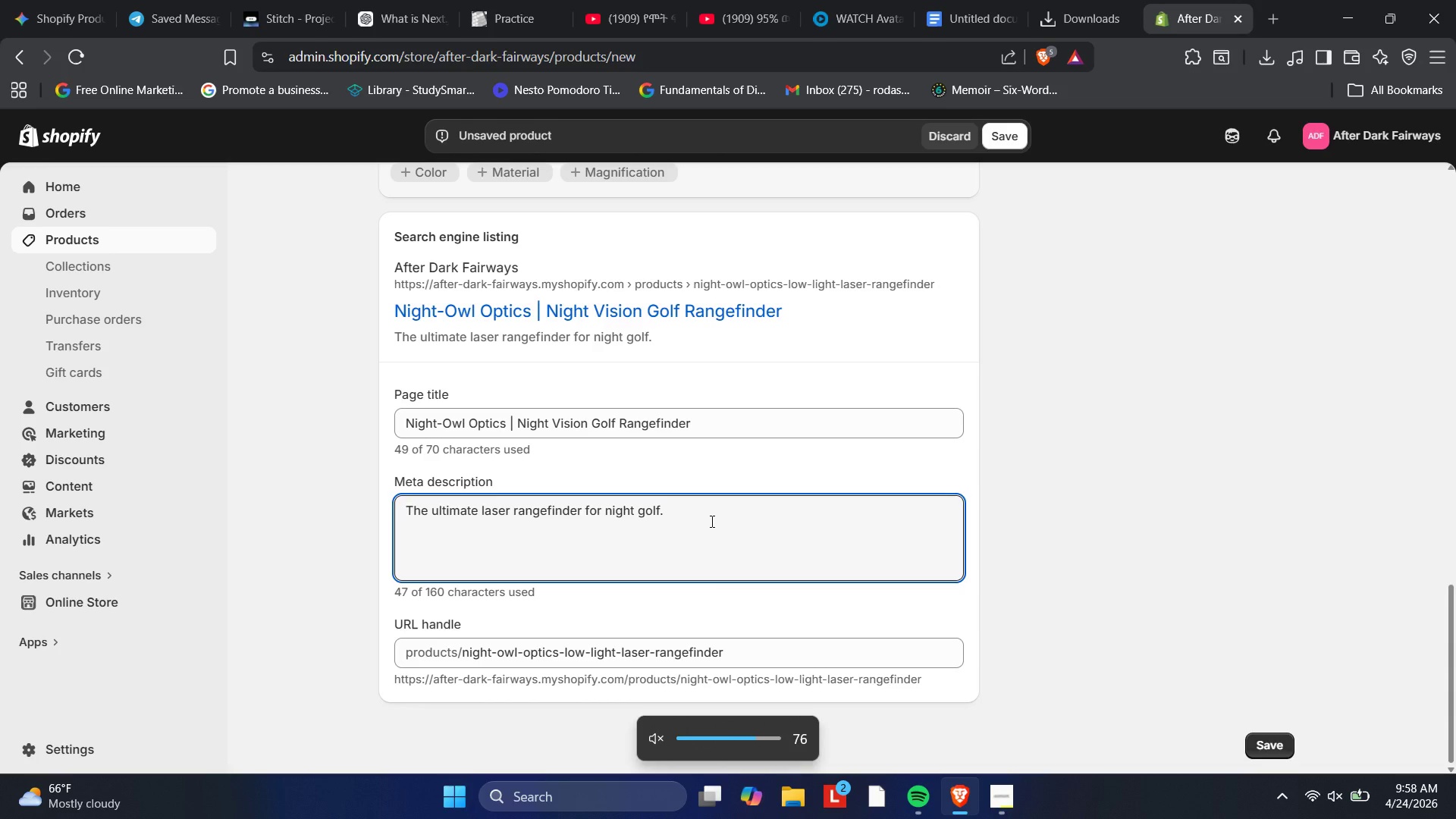 
type(Featuring backlit HD [Mute]display and)
 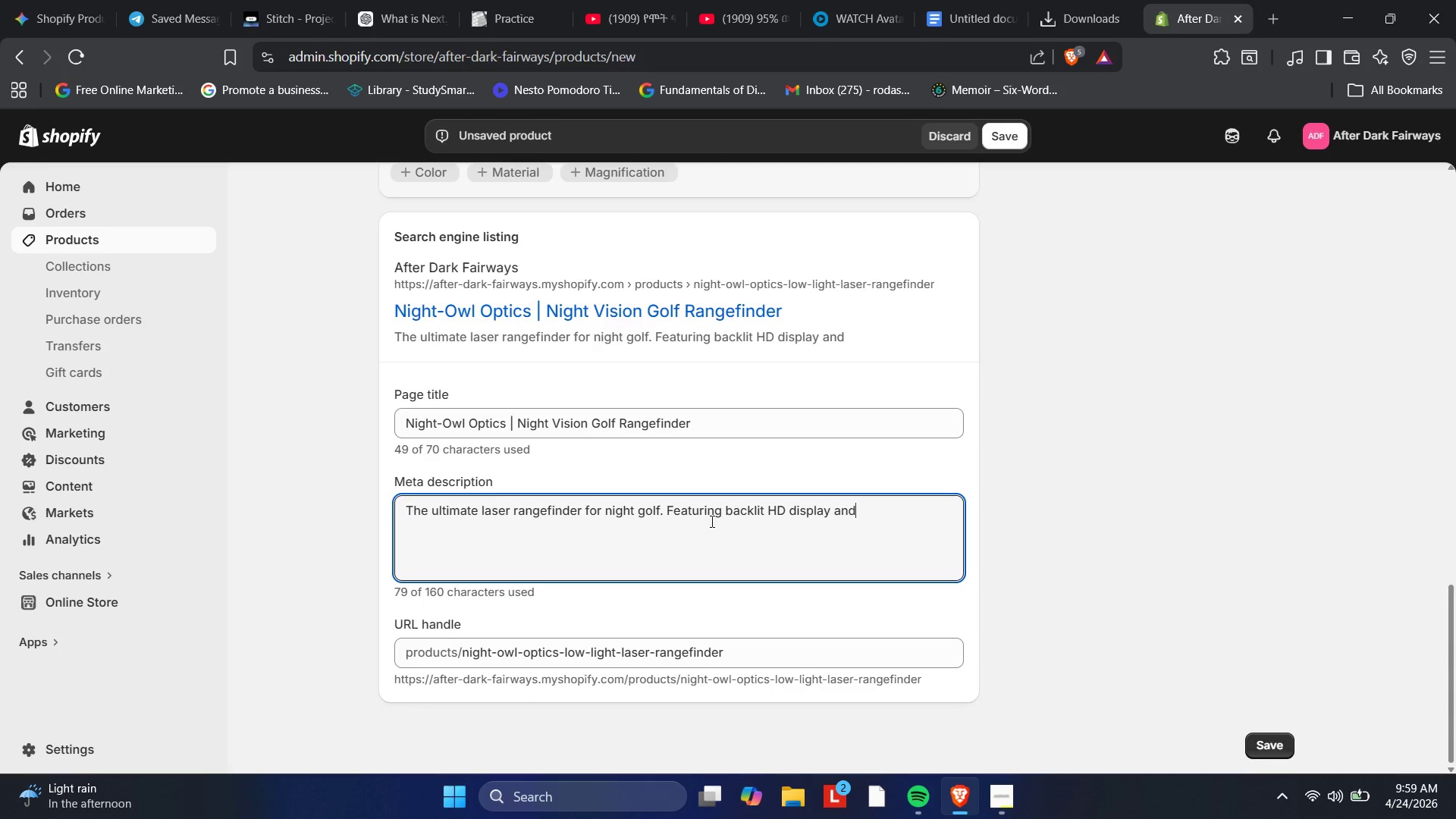 
wait(31.48)
 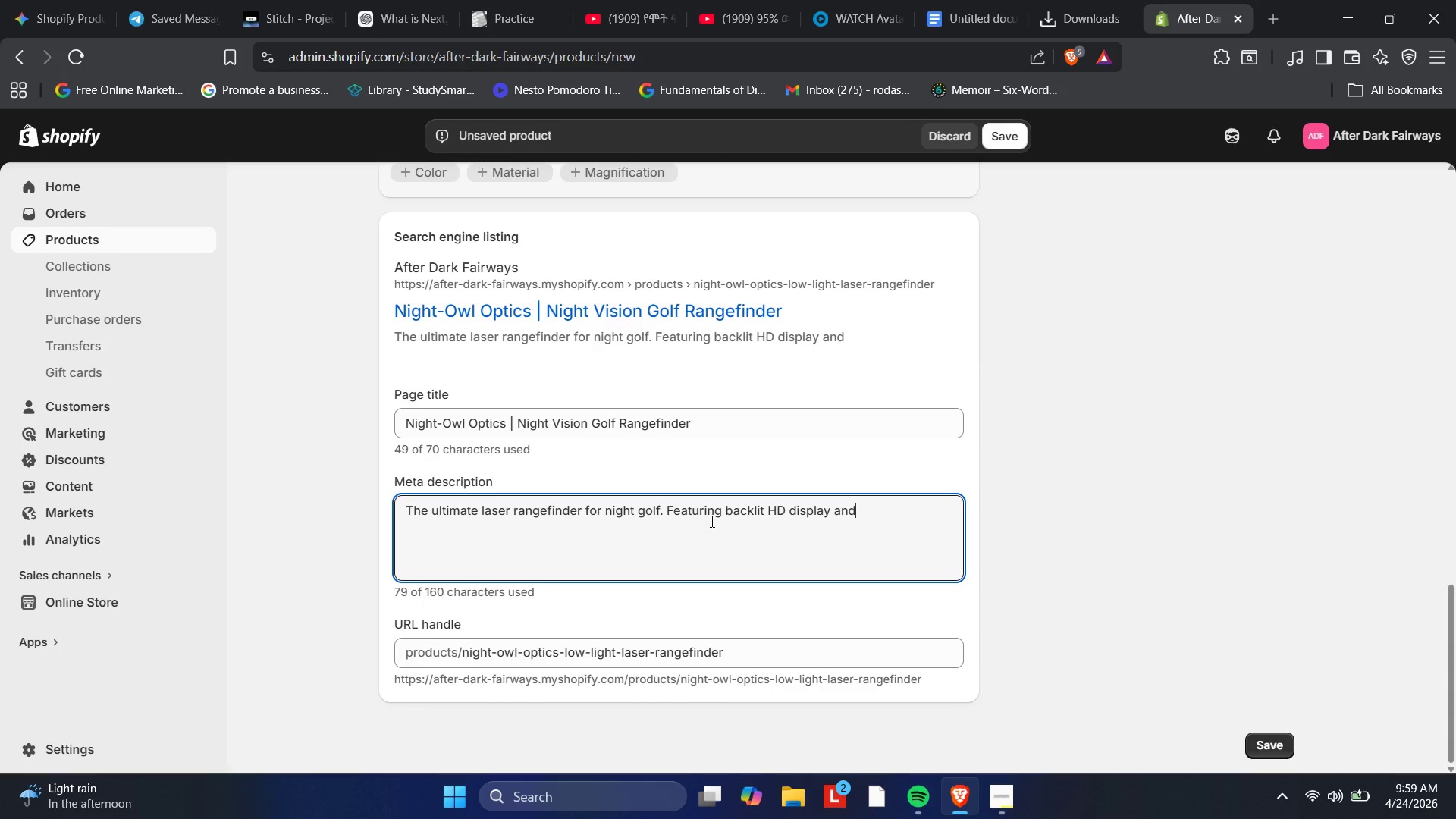 
type( vibration locck)
key(Backspace)
key(Backspace)
type(k )
 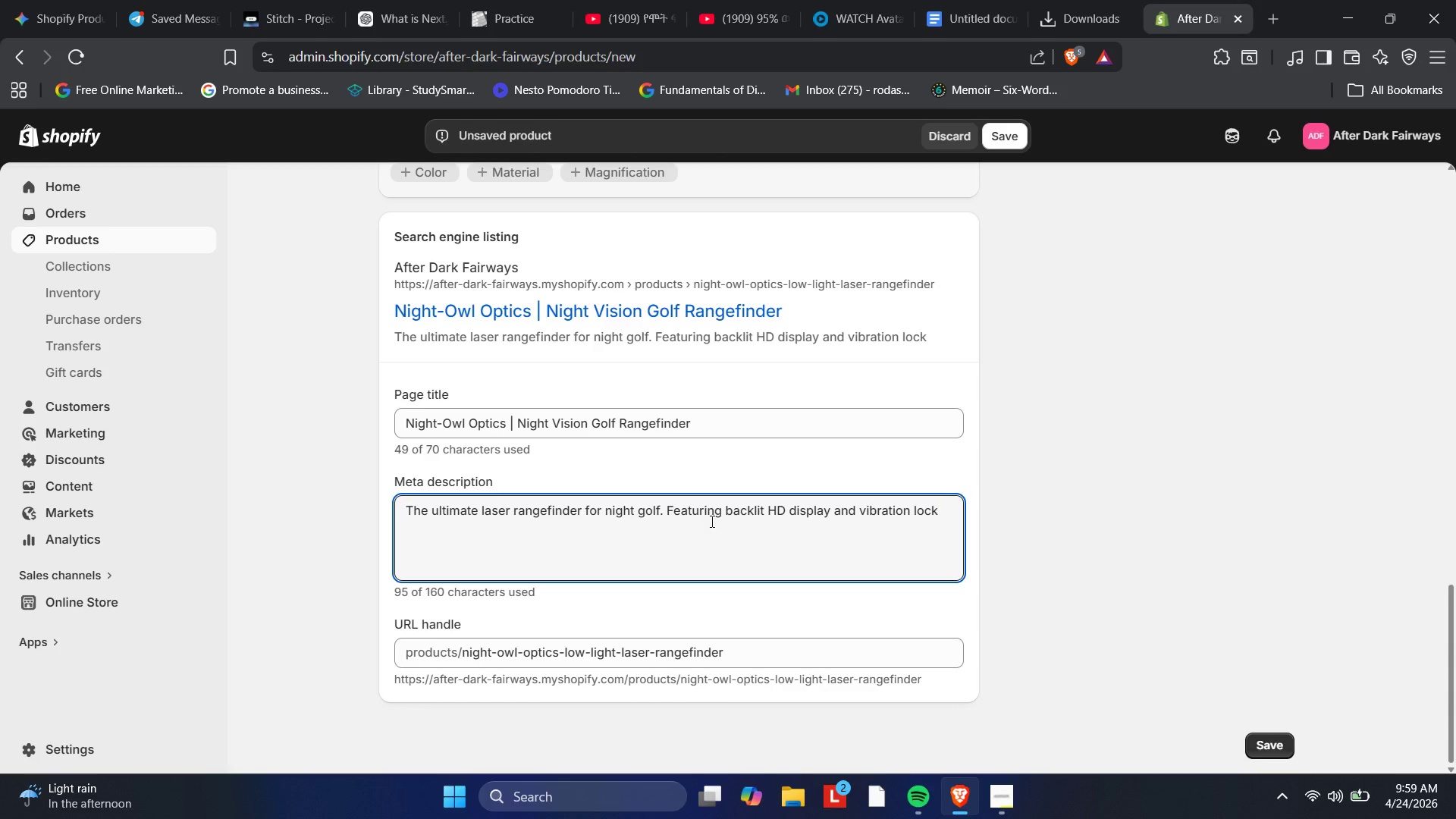 
type(for competitive evening play )
key(Backspace)
type(. Shop the official Night-Ops )
 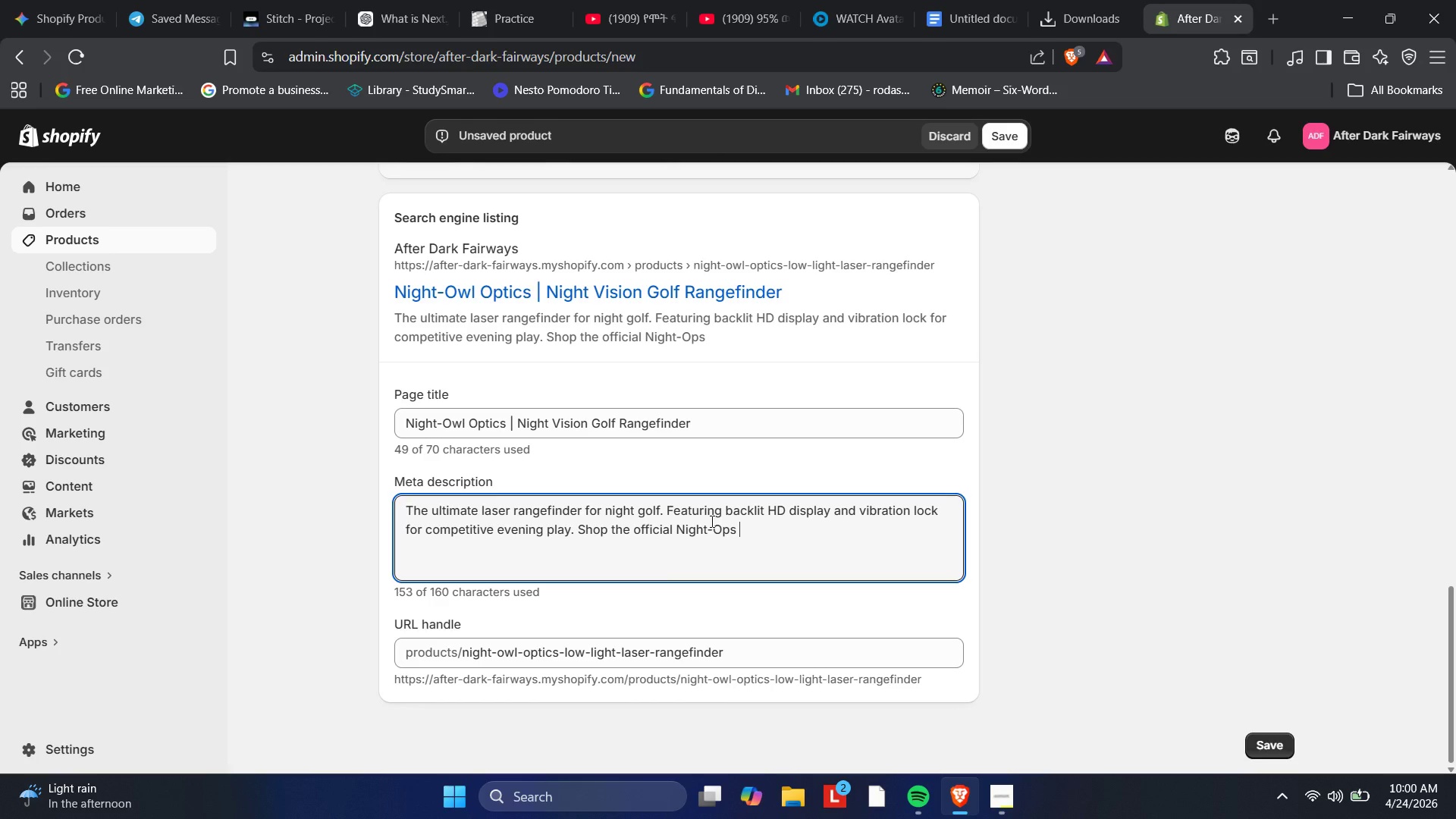 
wait(5.92)
 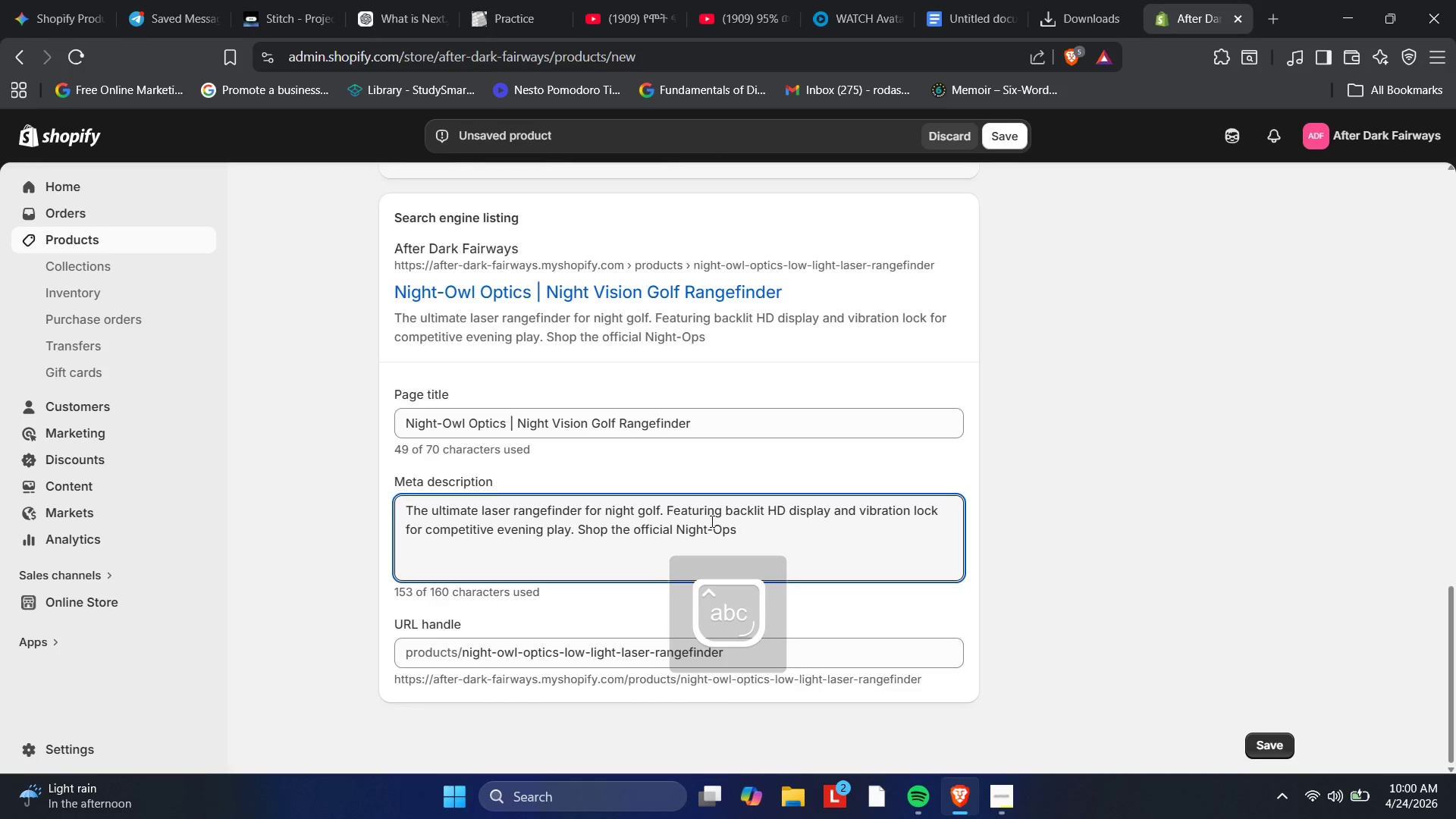 
type(Gear )
 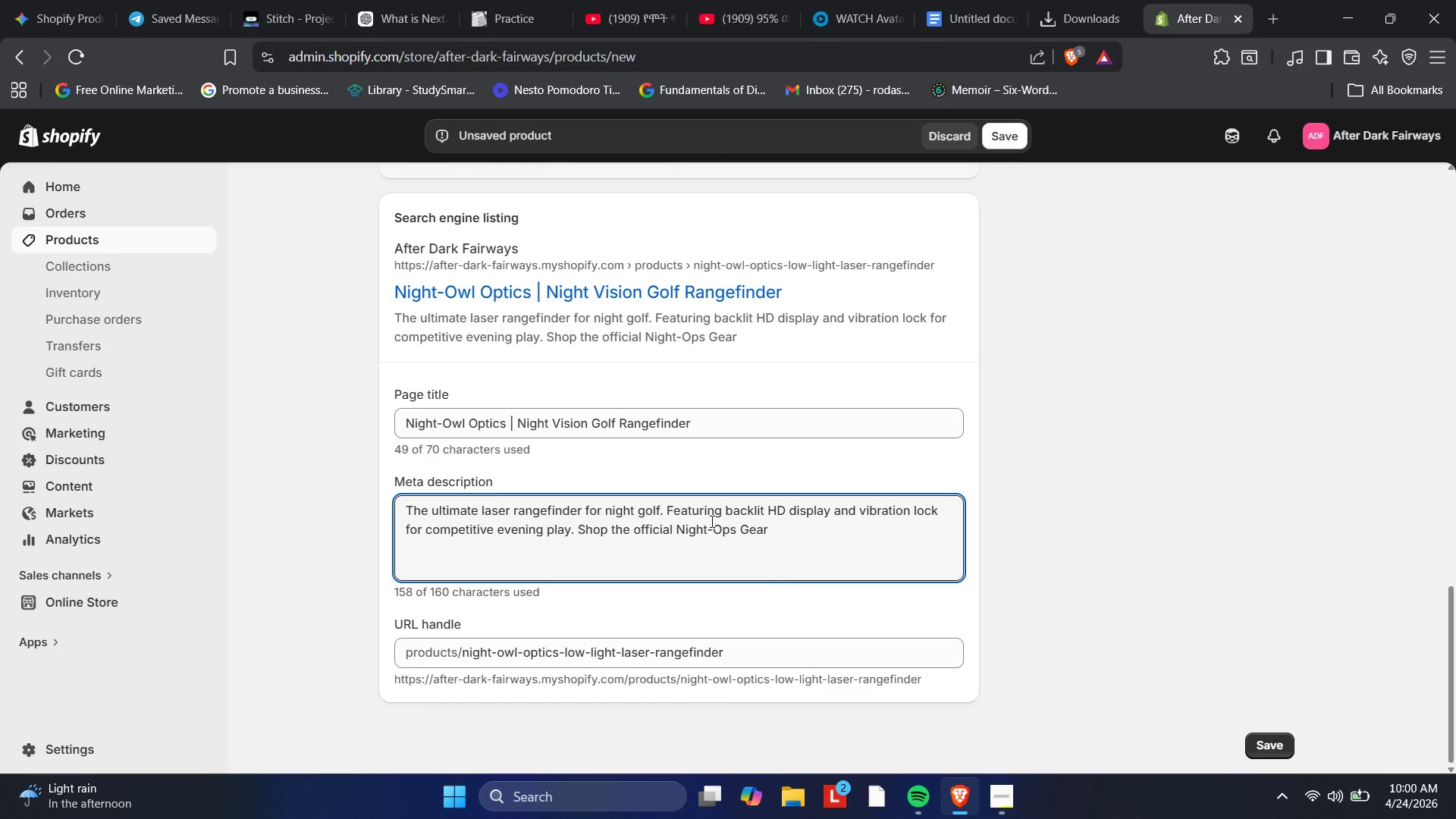 
wait(9.12)
 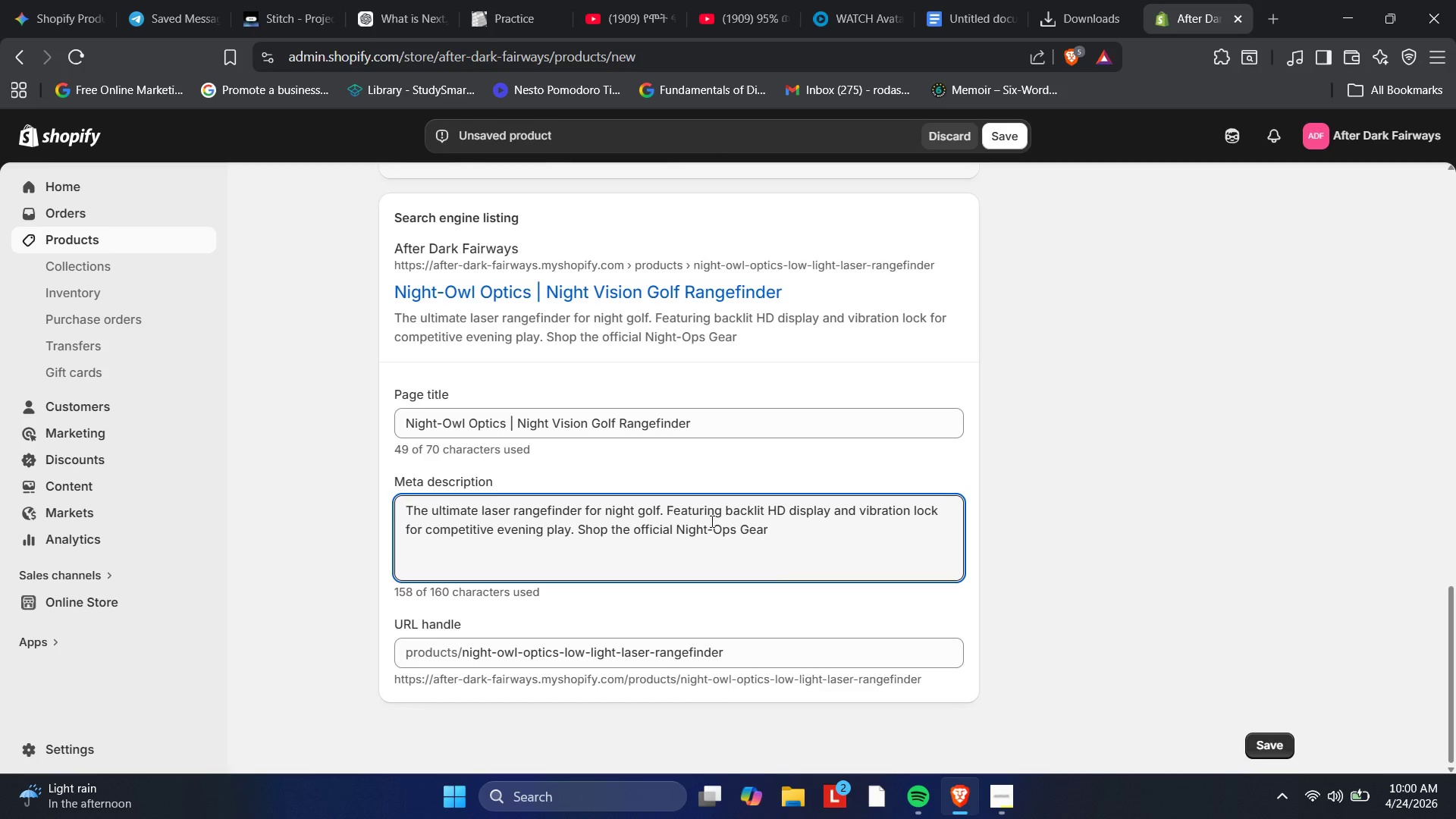 
type(collection.)
 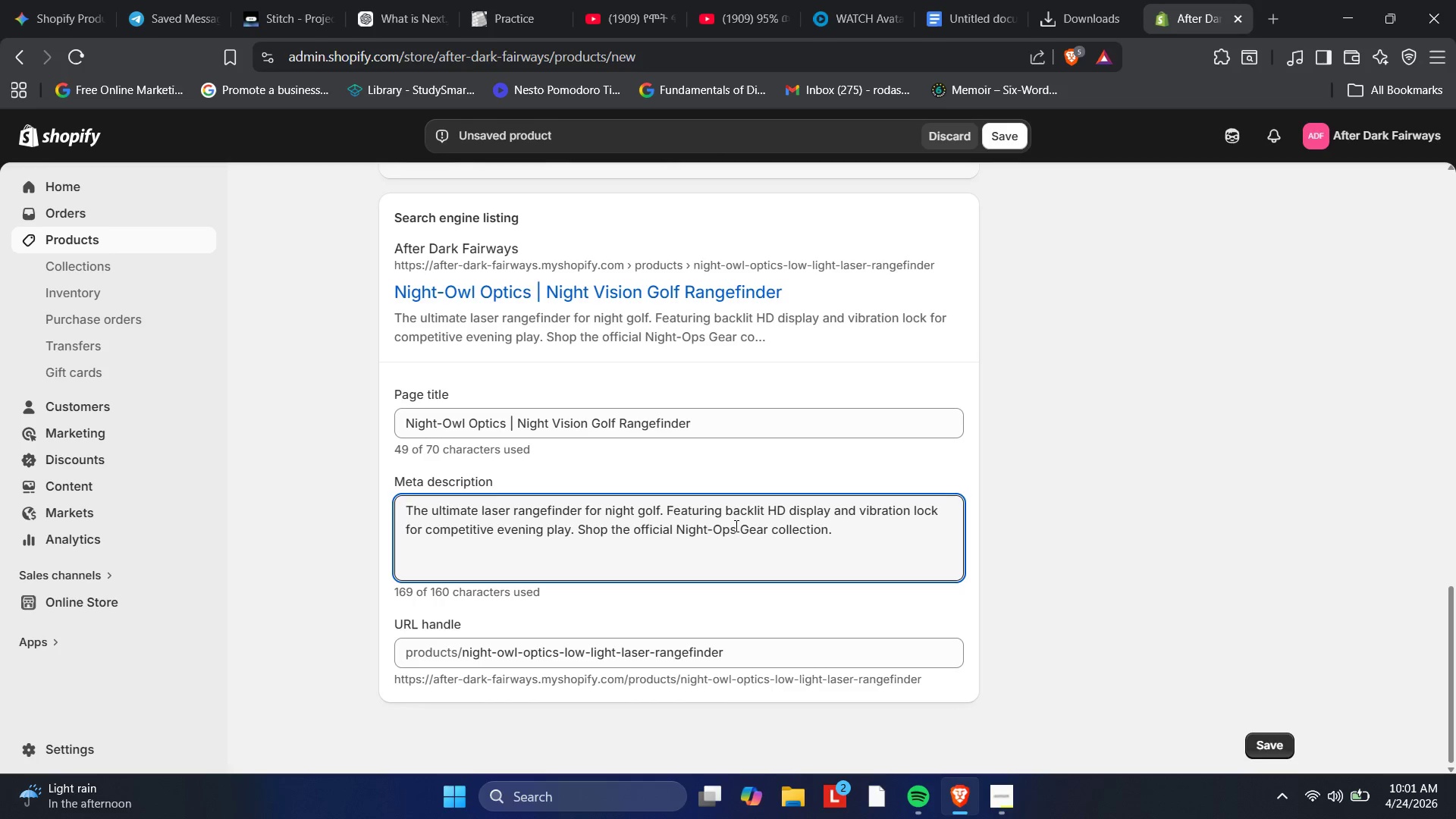 
wait(26.05)
 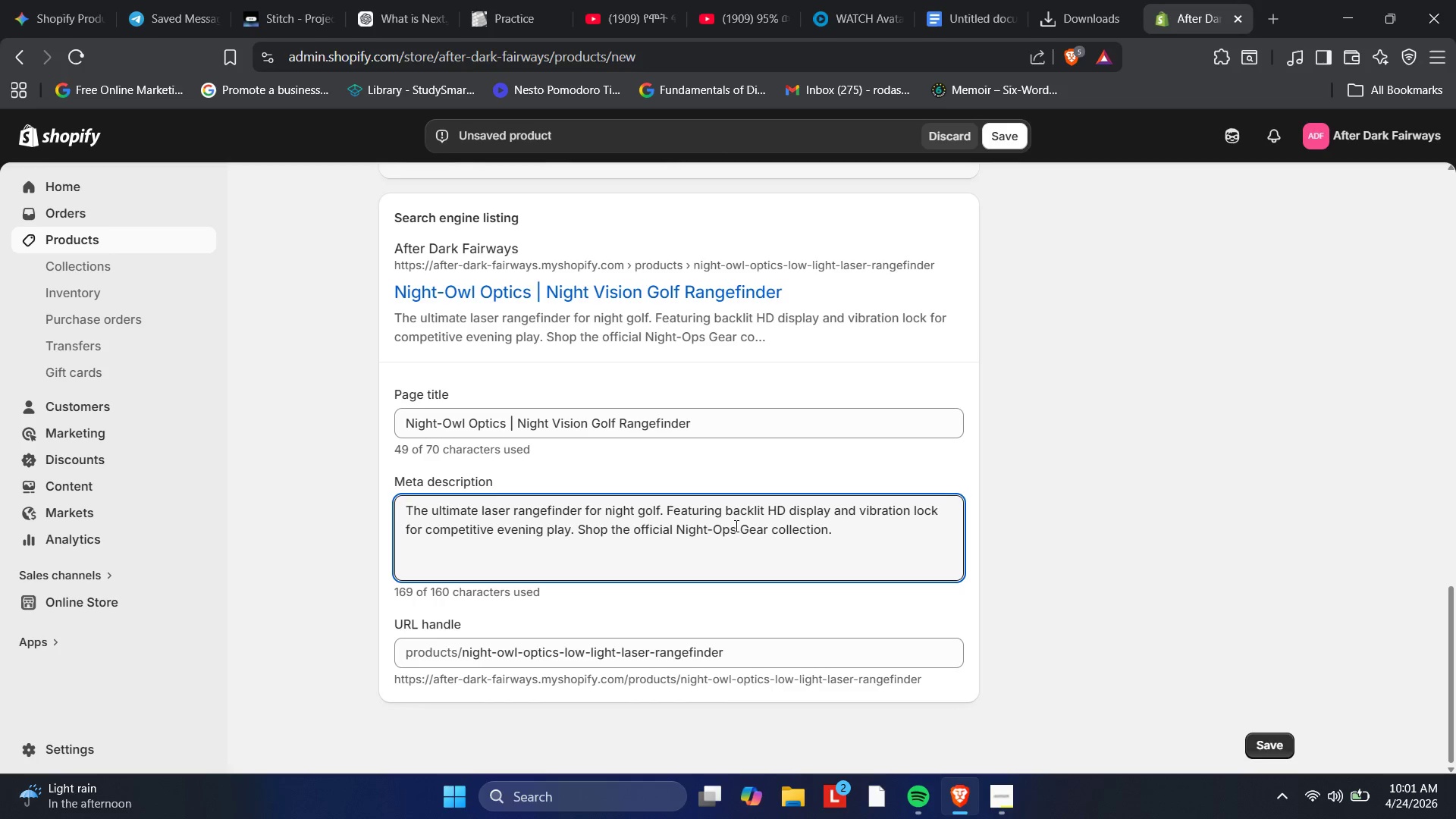 
left_click_drag(start_coordinate=[560, 651], to_coordinate=[651, 669])
 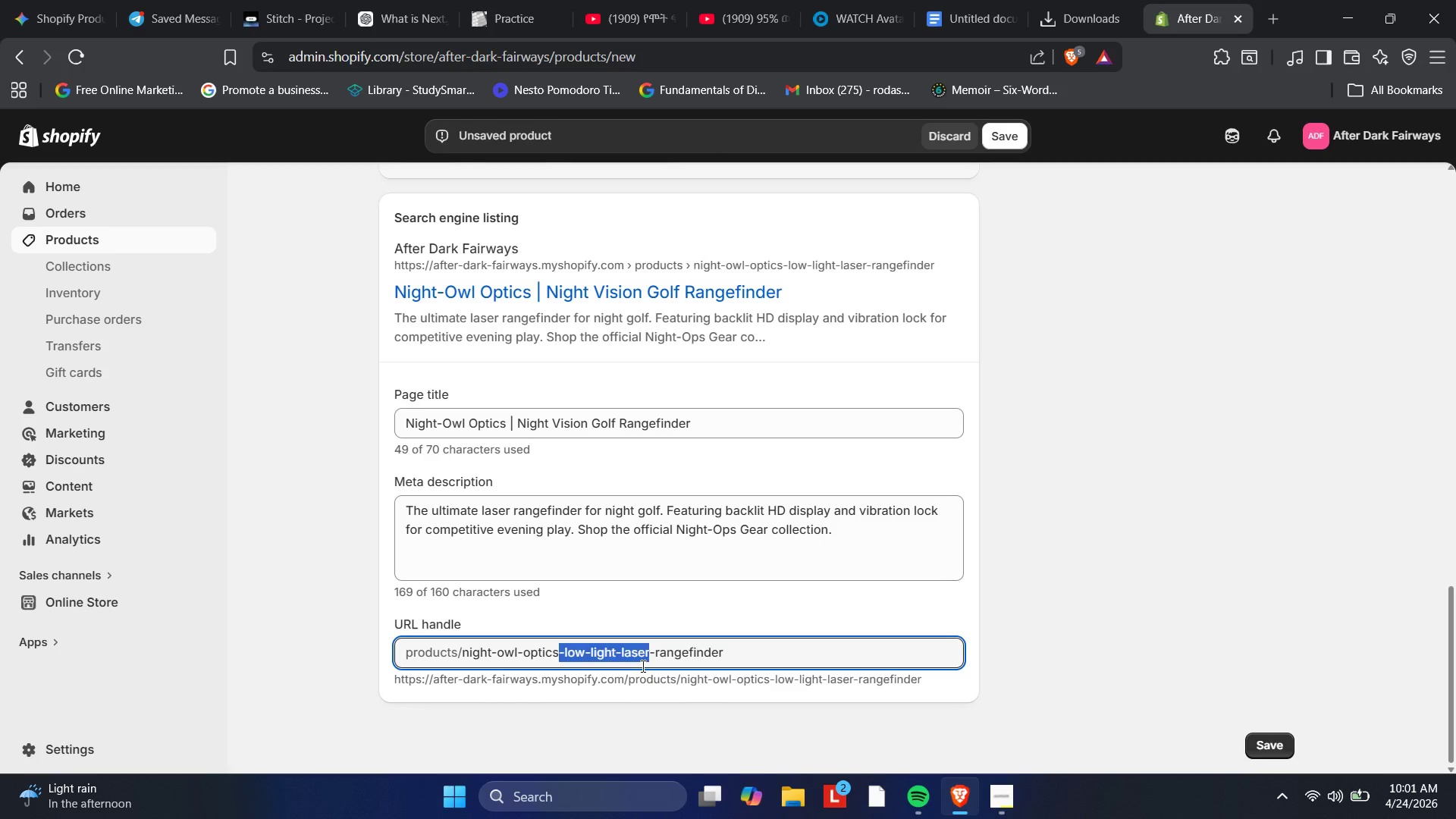 
key(Backspace)
 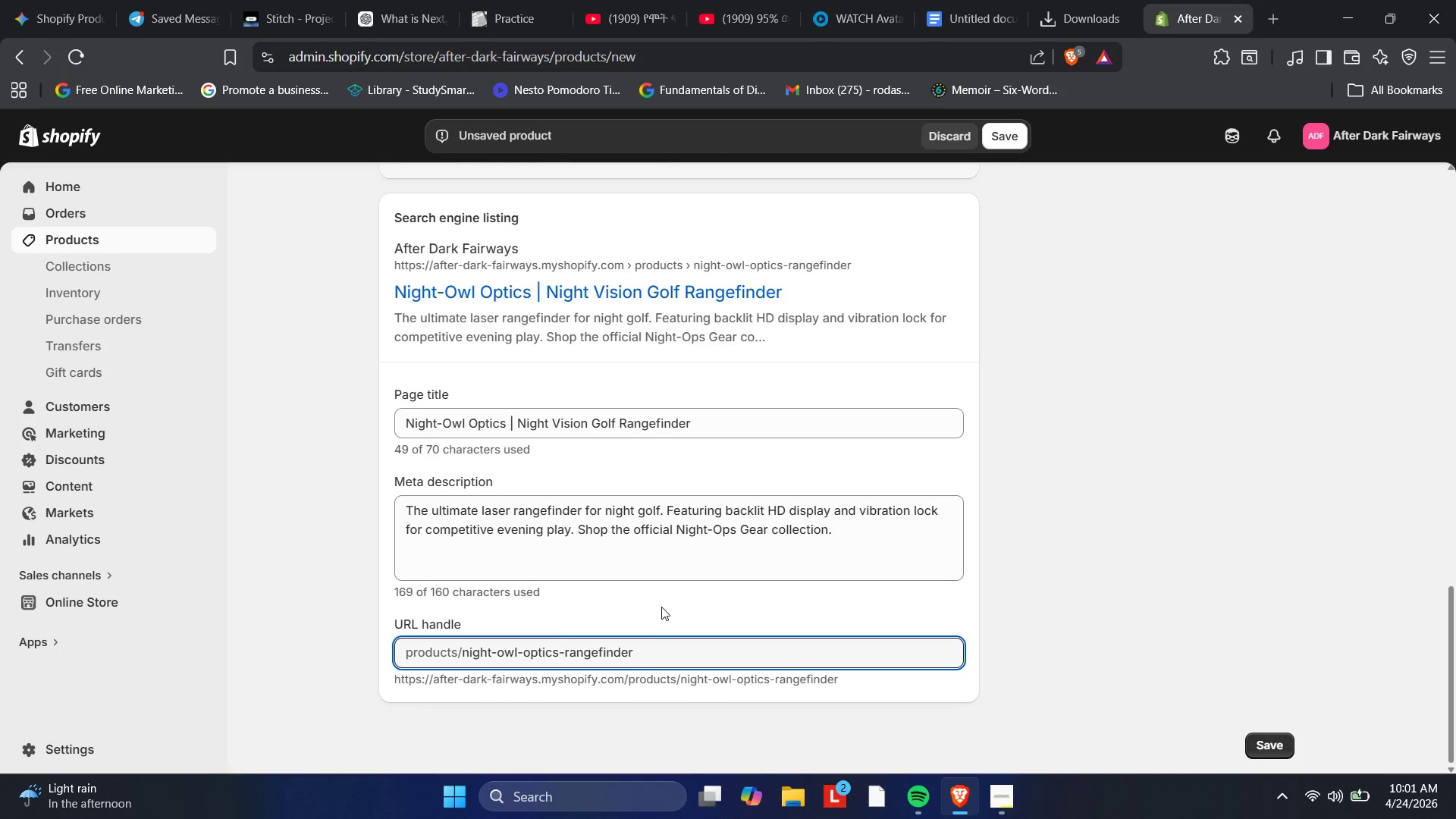 
wait(5.02)
 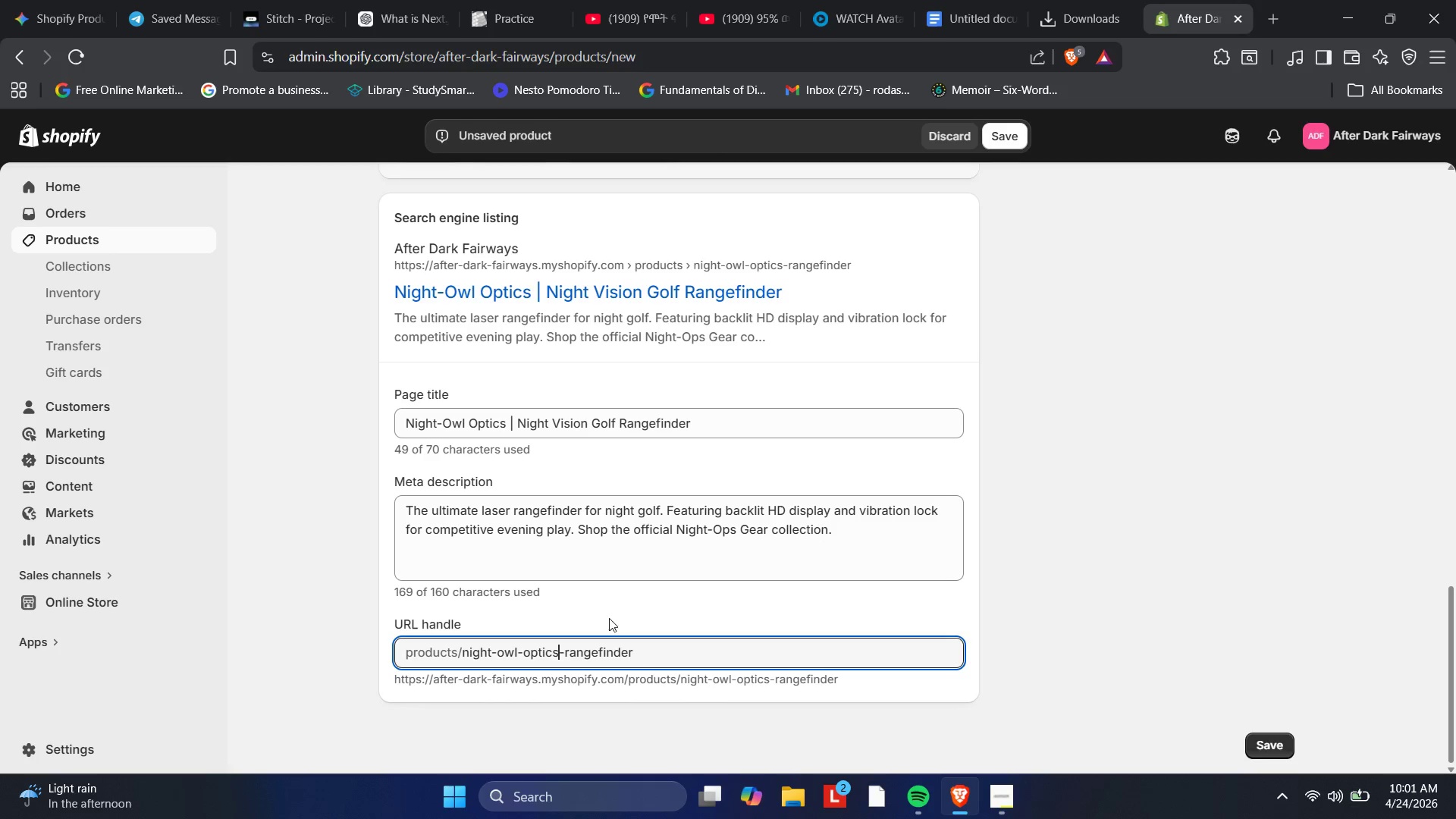 
scroll: coordinate [978, 275], scroll_direction: up, amount: 7.0
 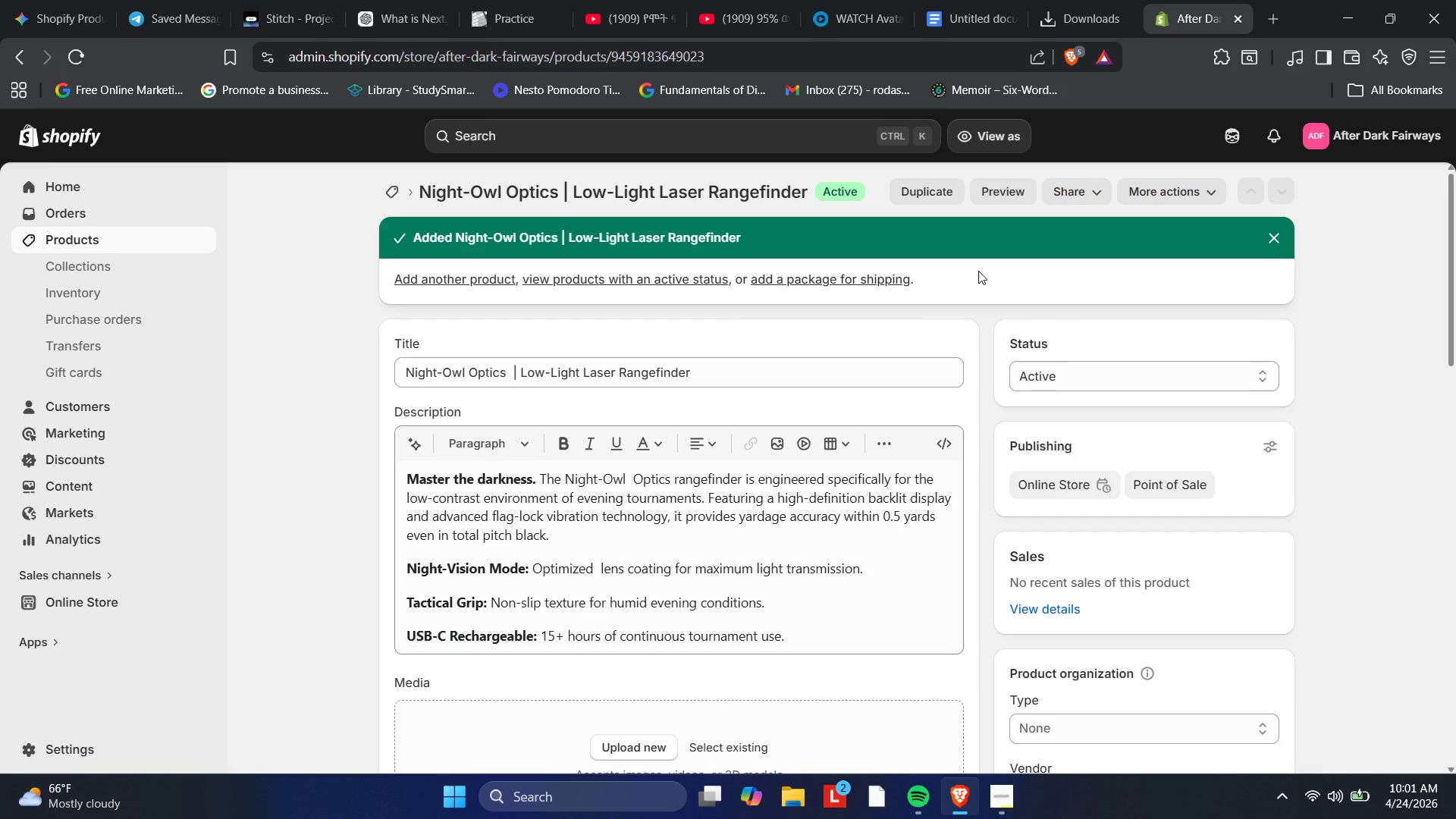 
wait(18.14)
 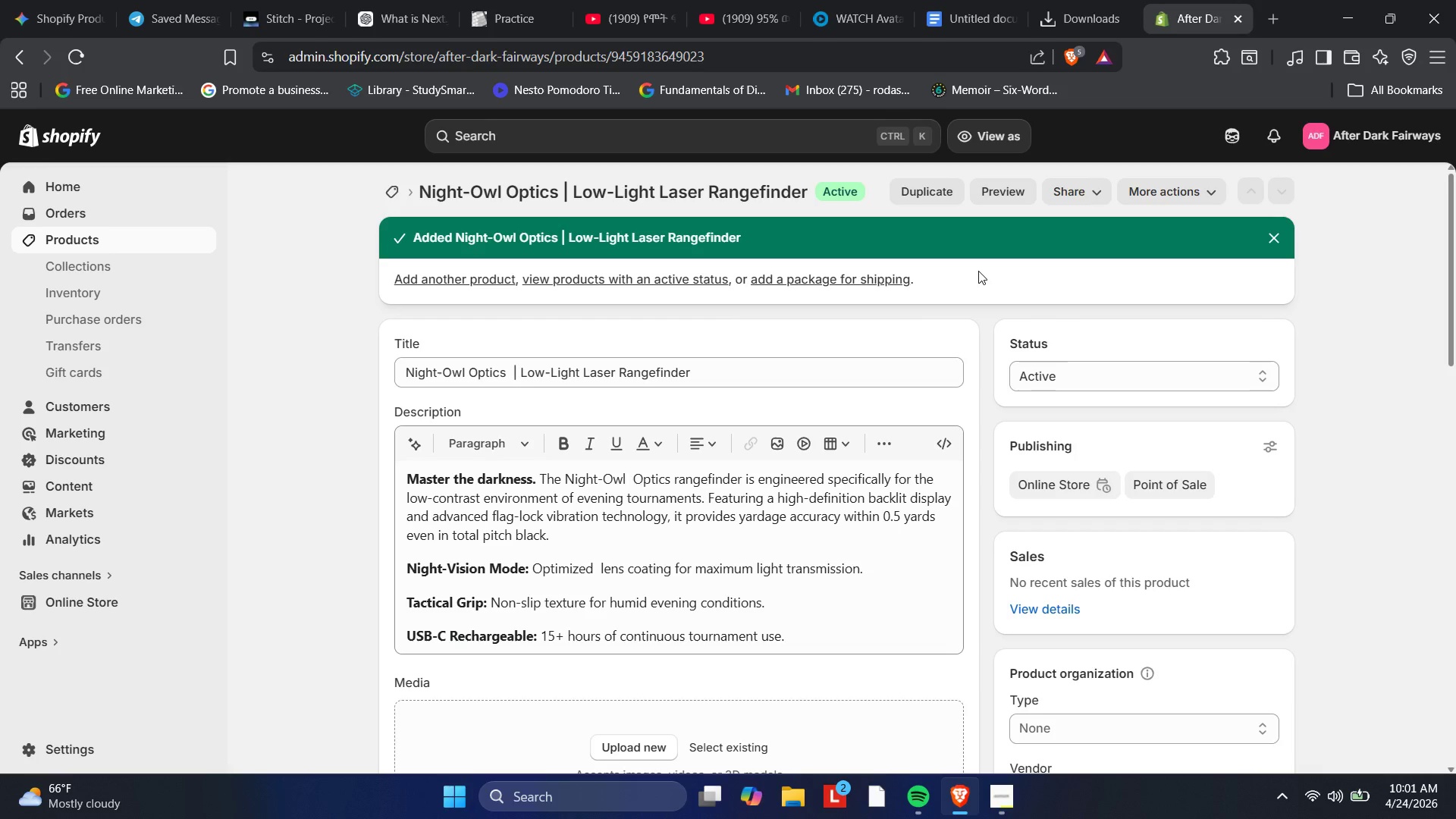 
scroll: coordinate [999, 538], scroll_direction: down, amount: 3.0
 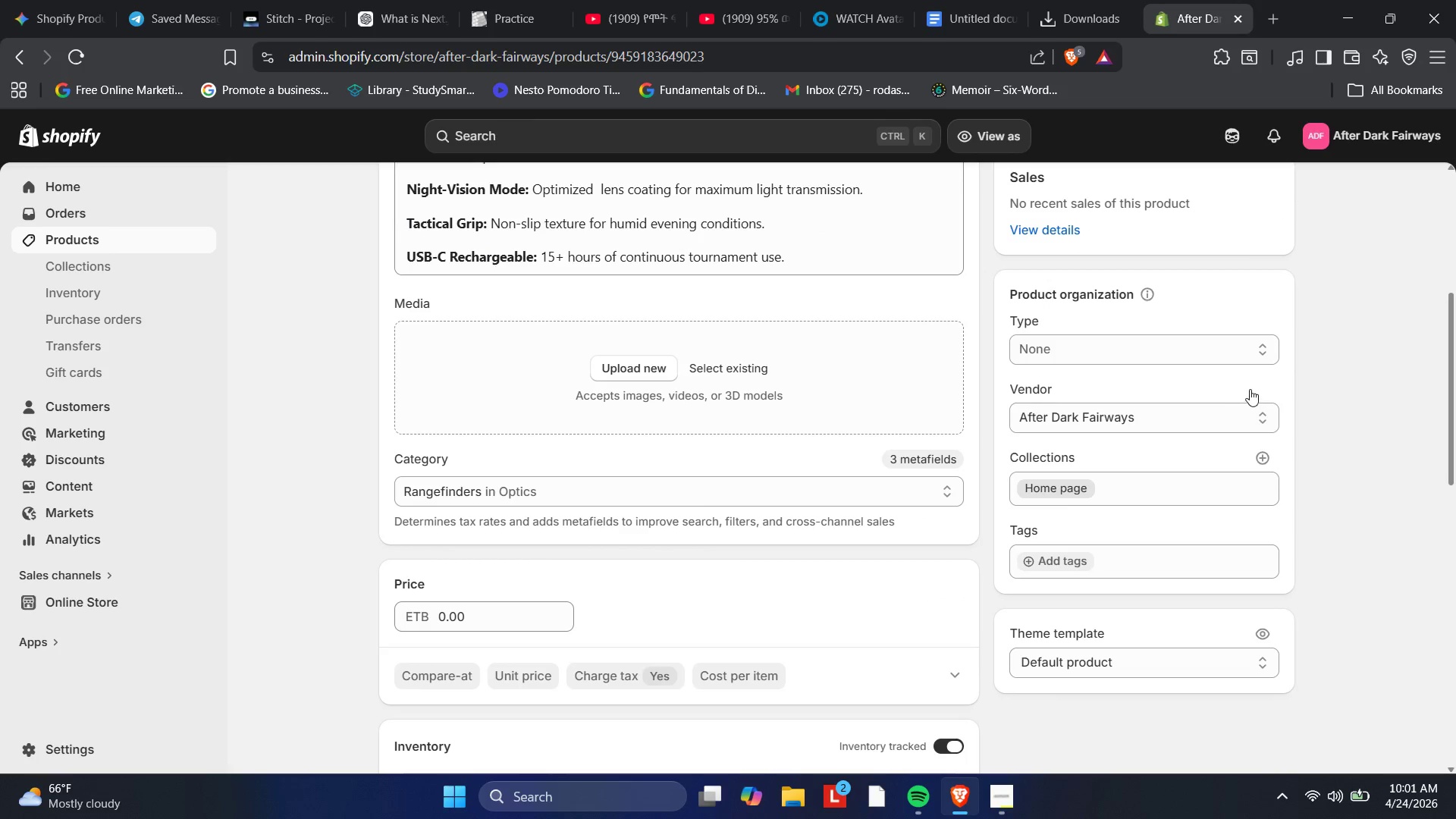 
mouse_move([1269, 332])
 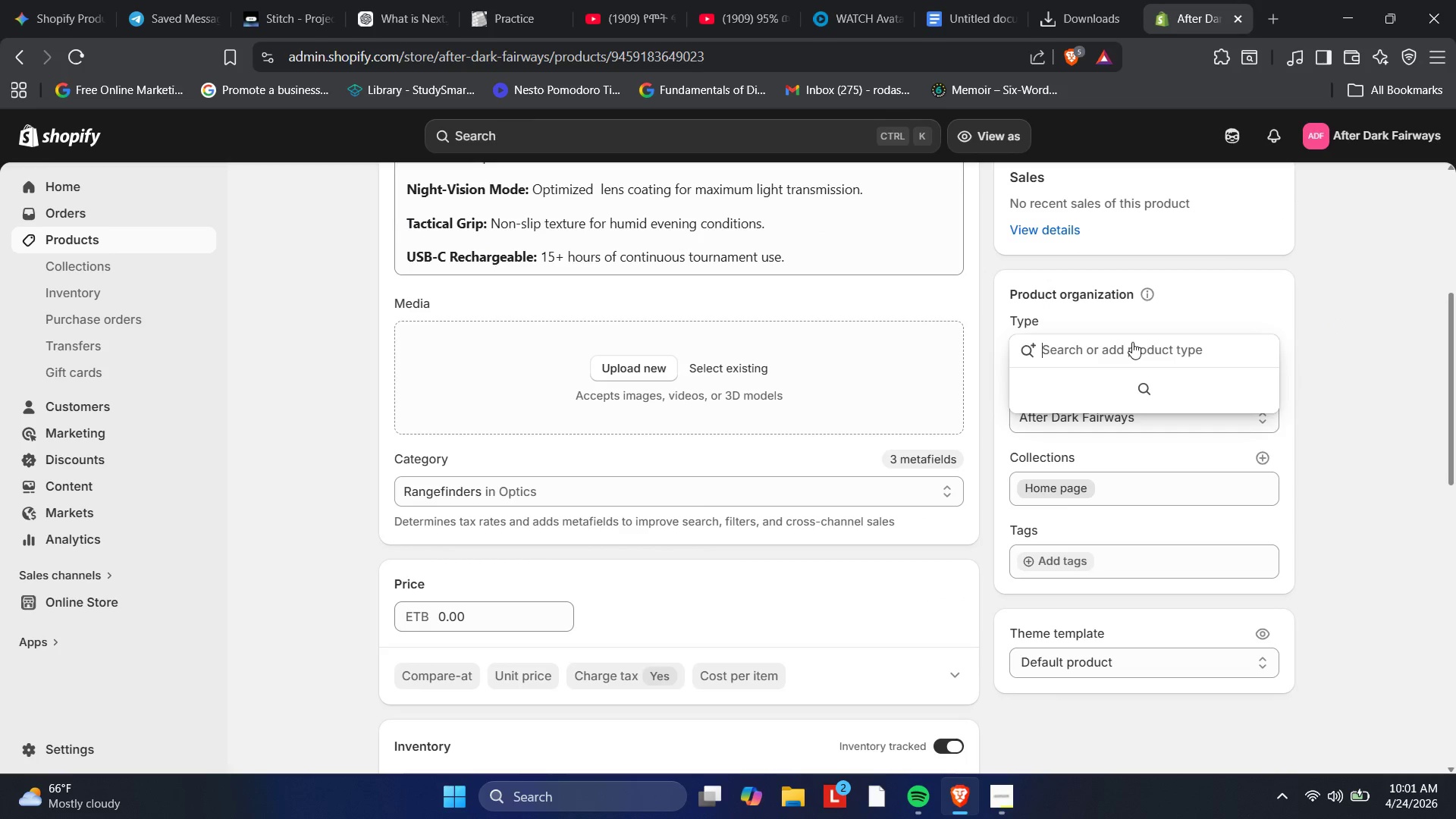 
wait(5.82)
 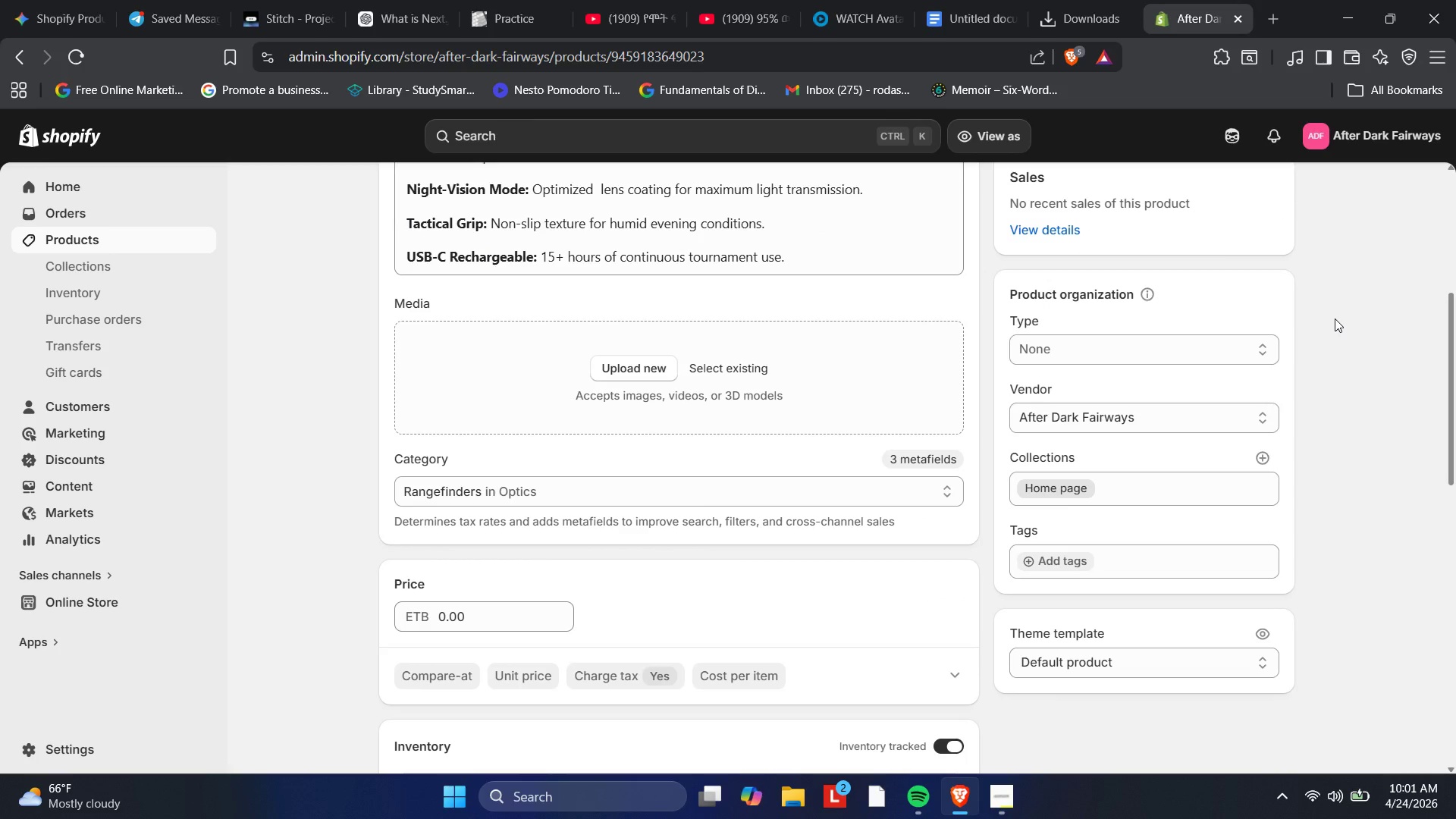 
type(go)
key(Backspace)
key(Backspace)
type(Golf Electiric )
 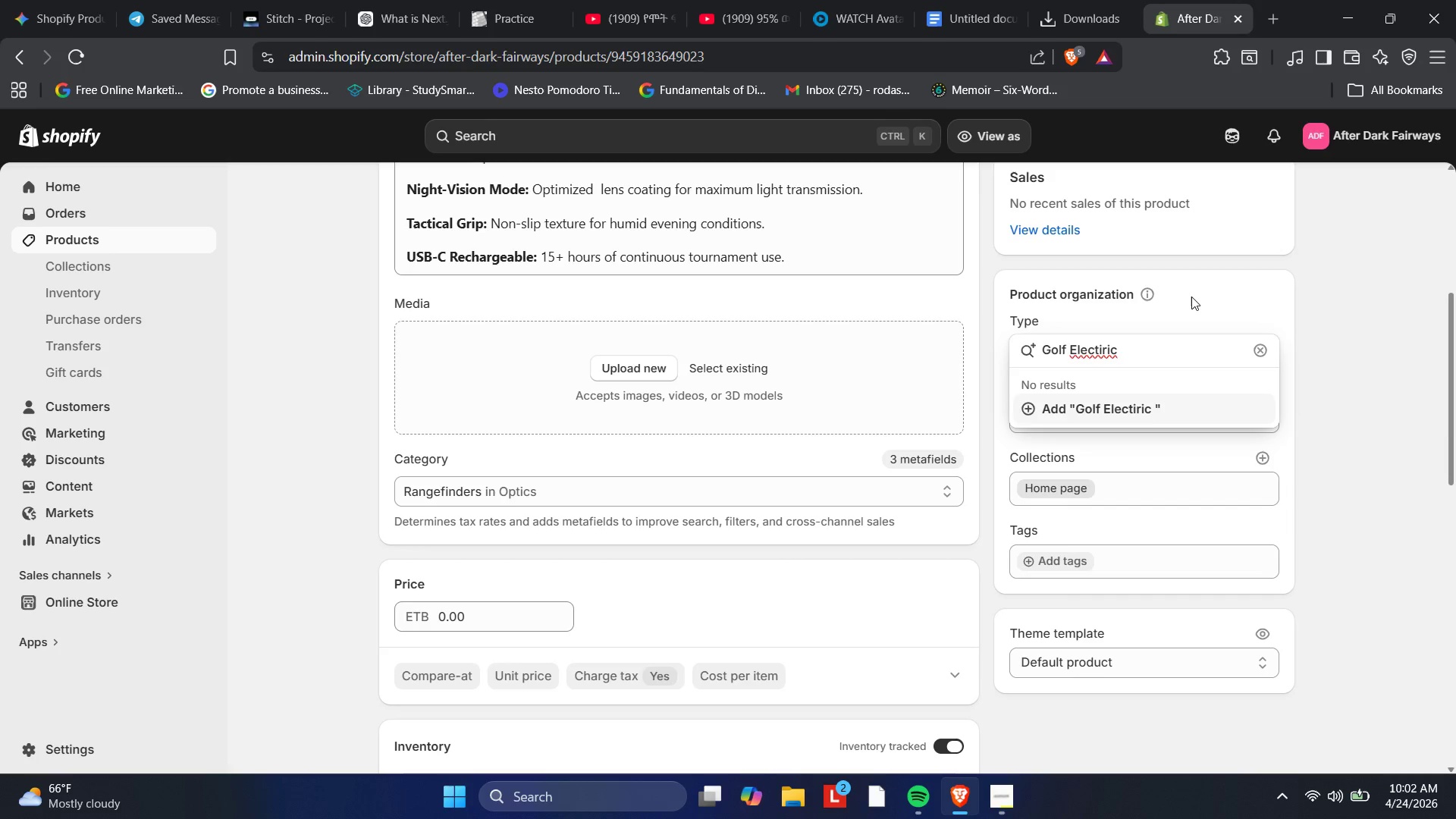 
key(Backspace)
 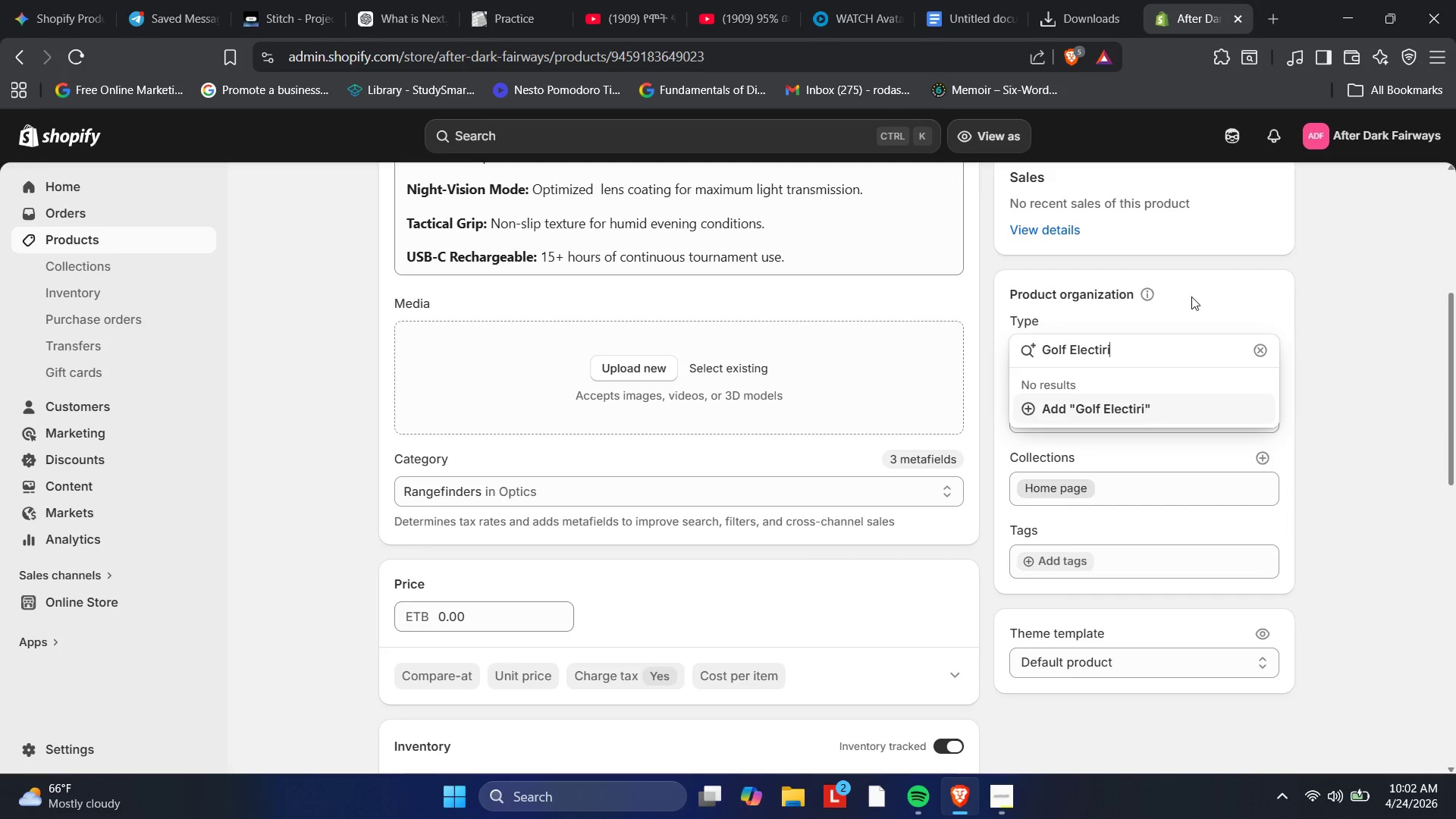 
key(Backspace)
 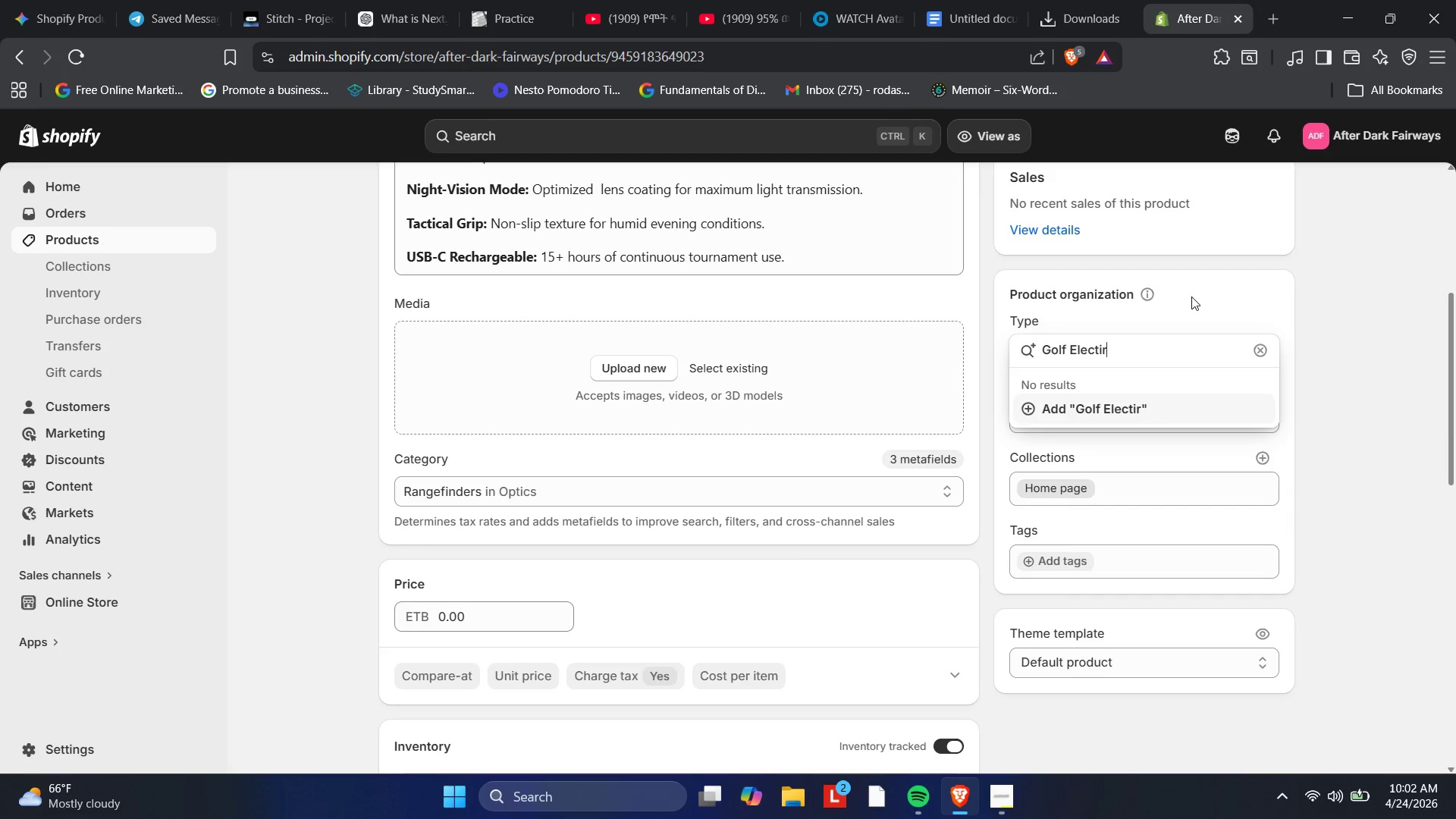 
key(Backspace)
 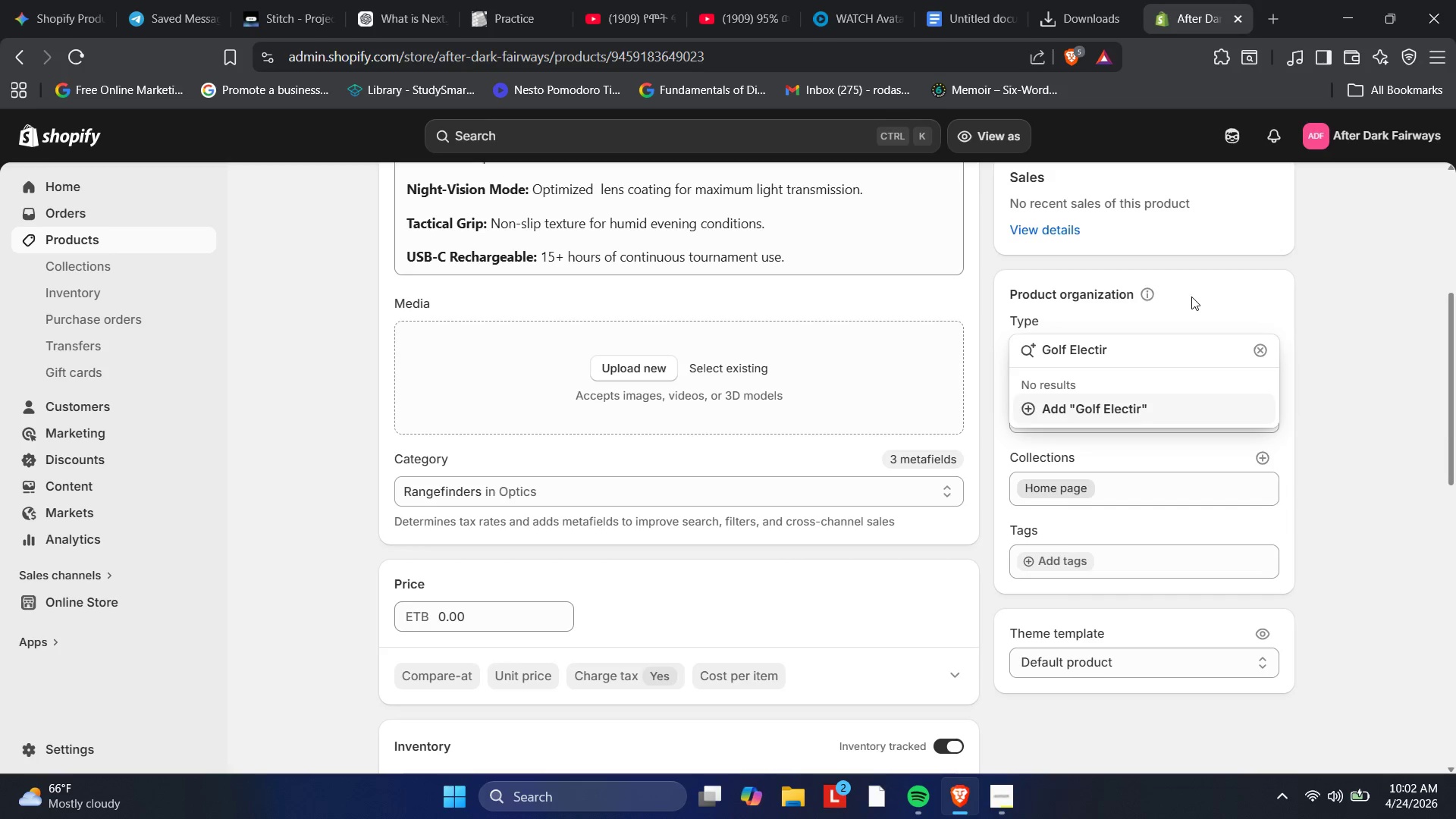 
key(Backspace)
 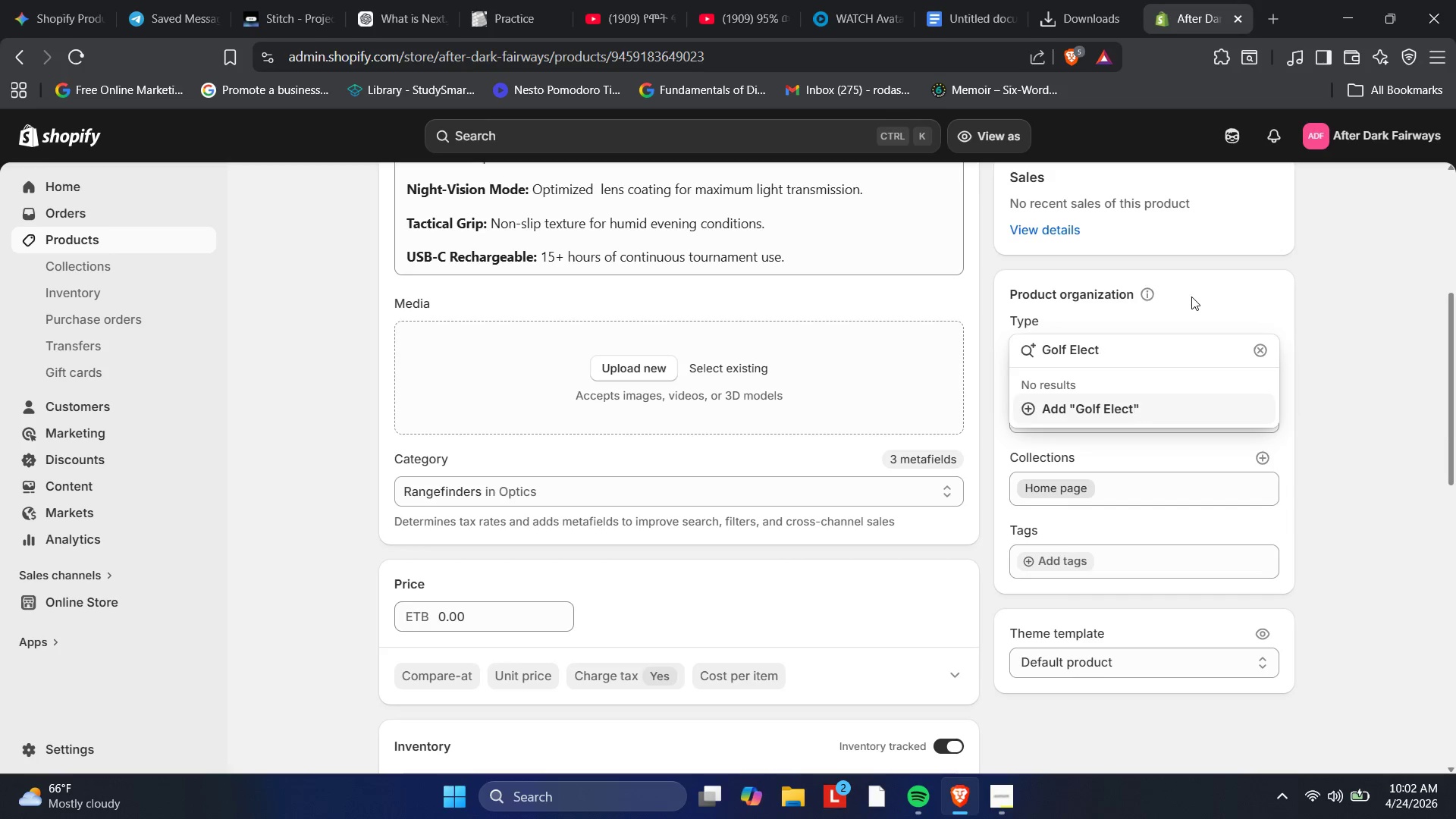 
key(Backspace)
 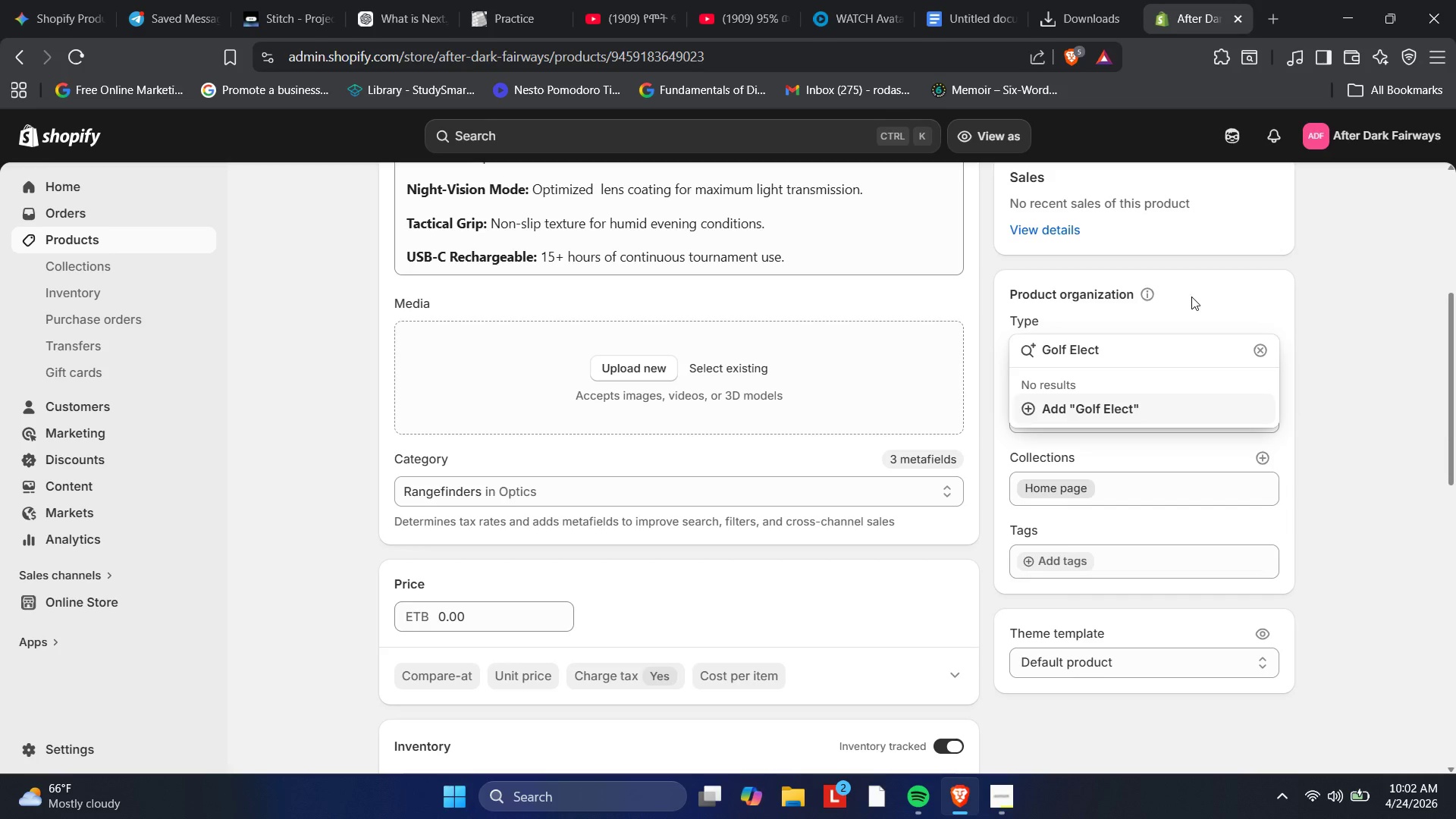 
key(R)
 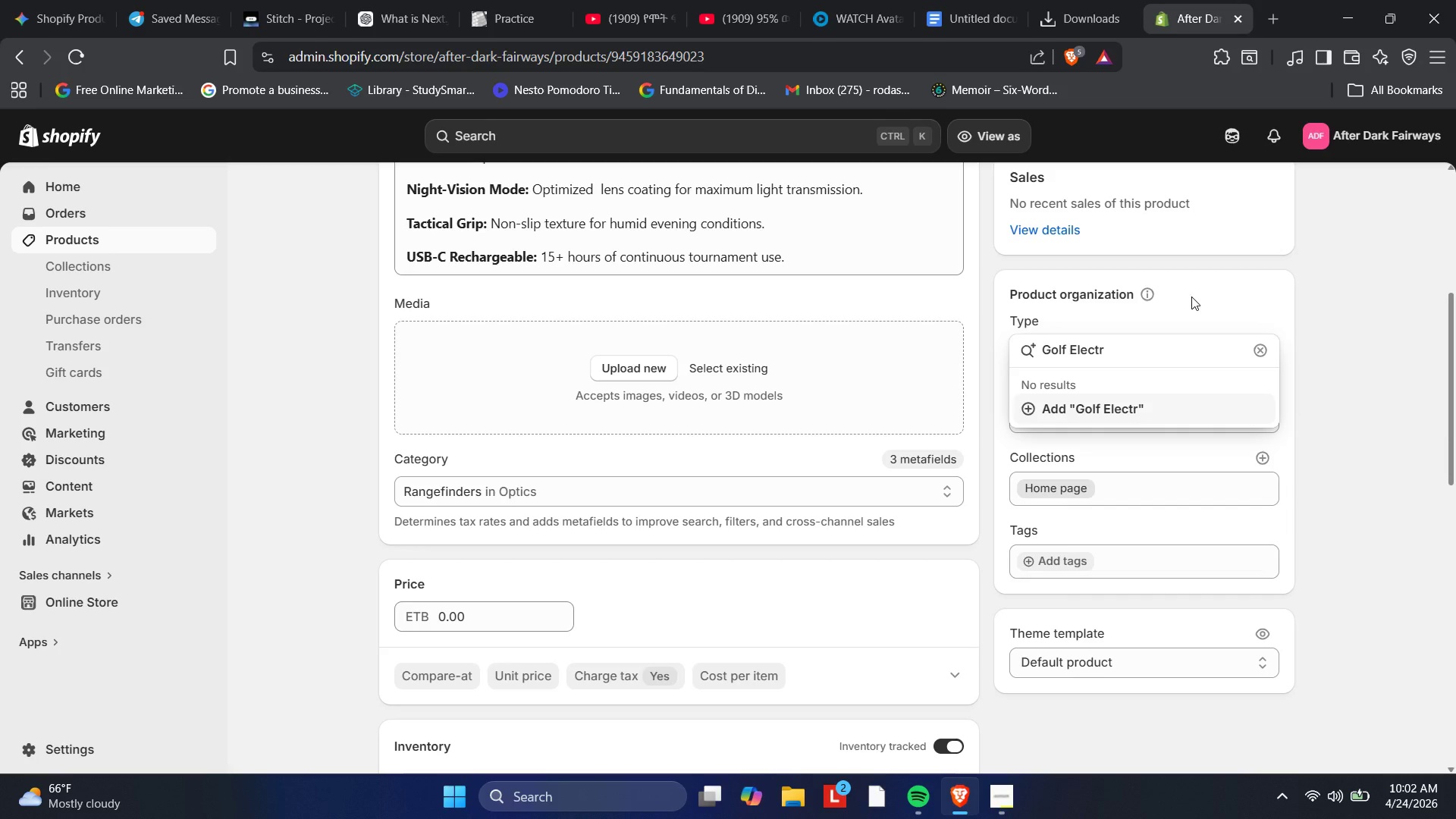 
hold_key(key=VolumeUp, duration=1.02)
 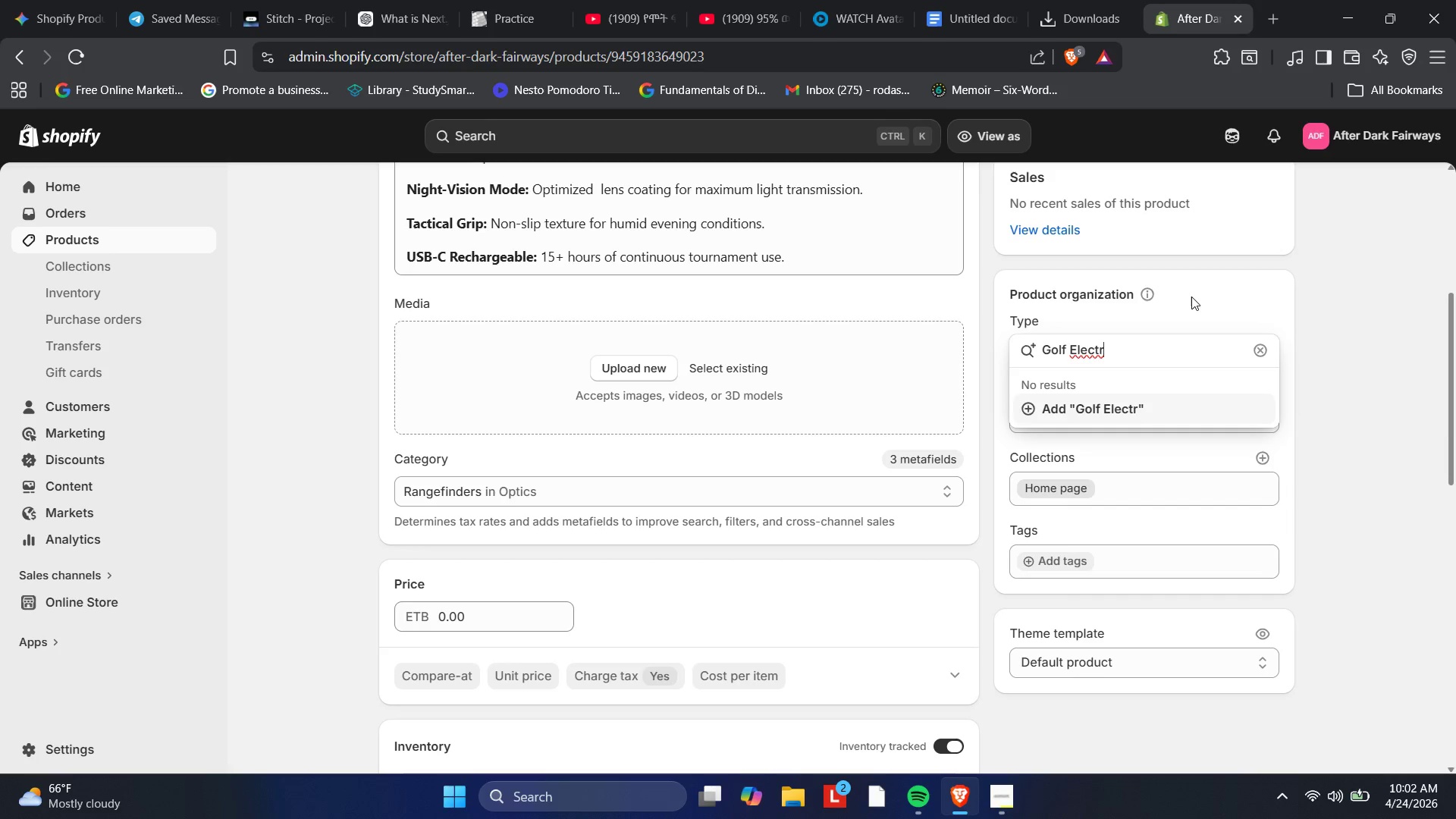 
wait(16.53)
 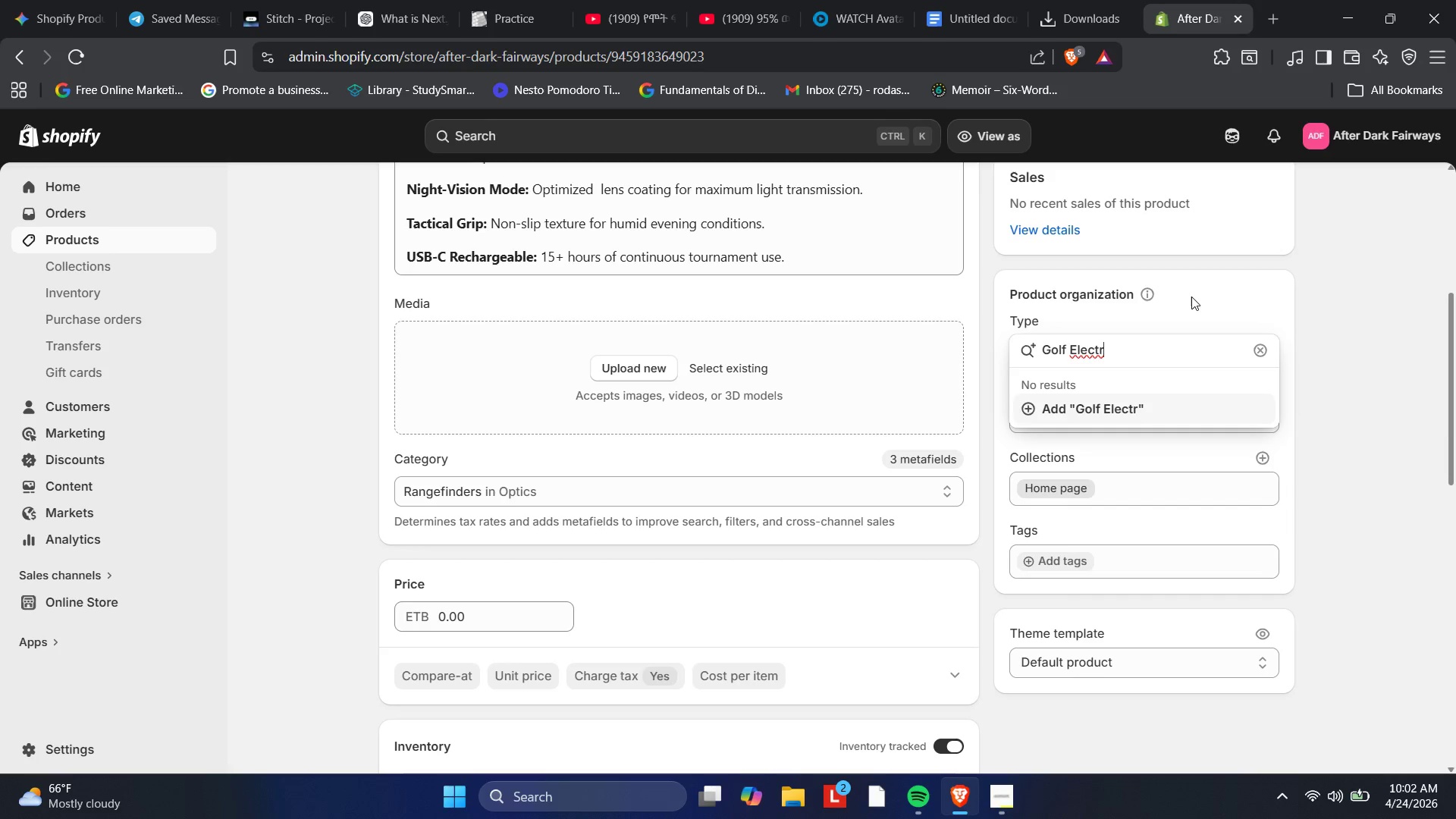 
type(onics)
 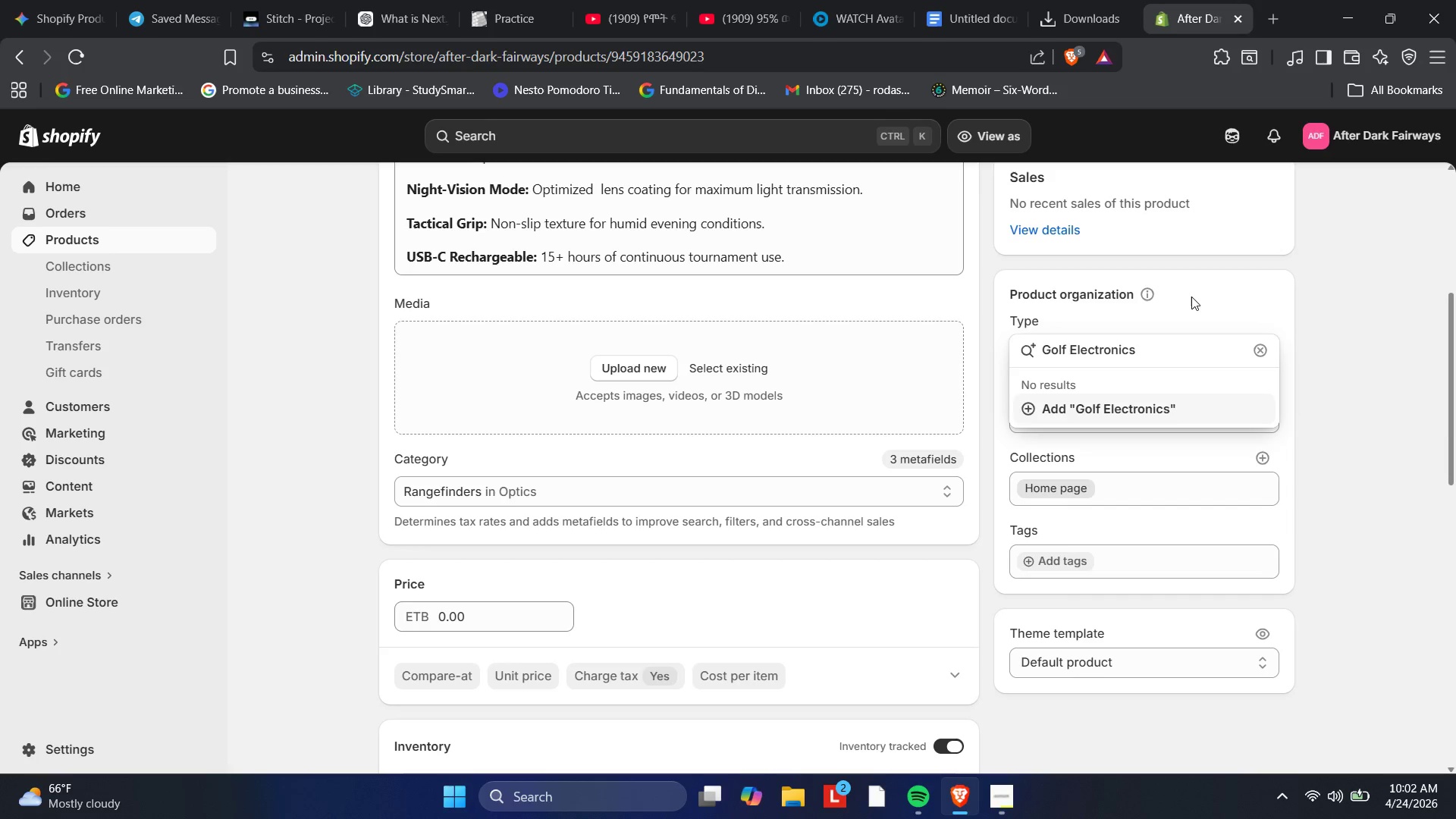 
key(Enter)
 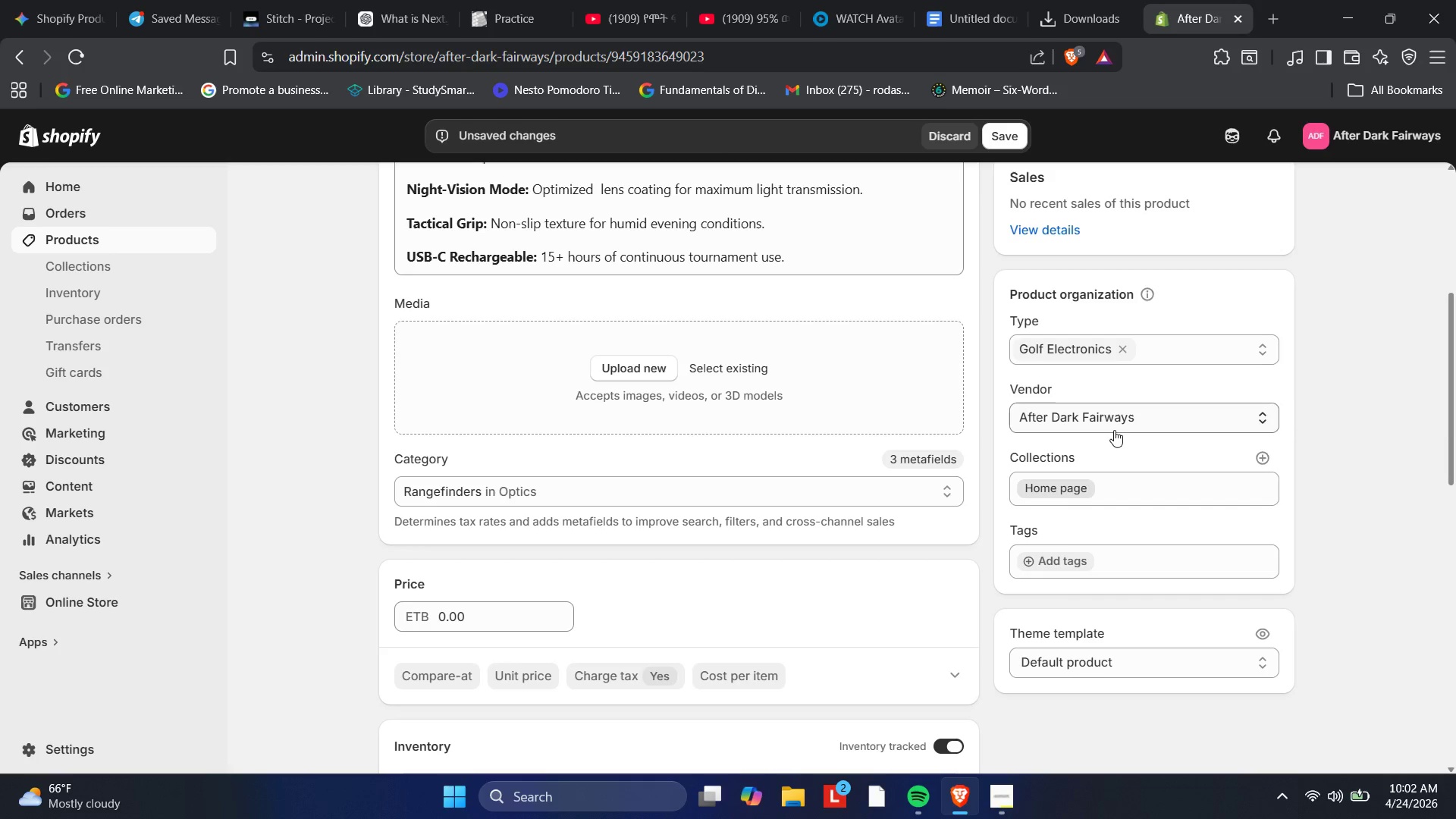 
wait(17.05)
 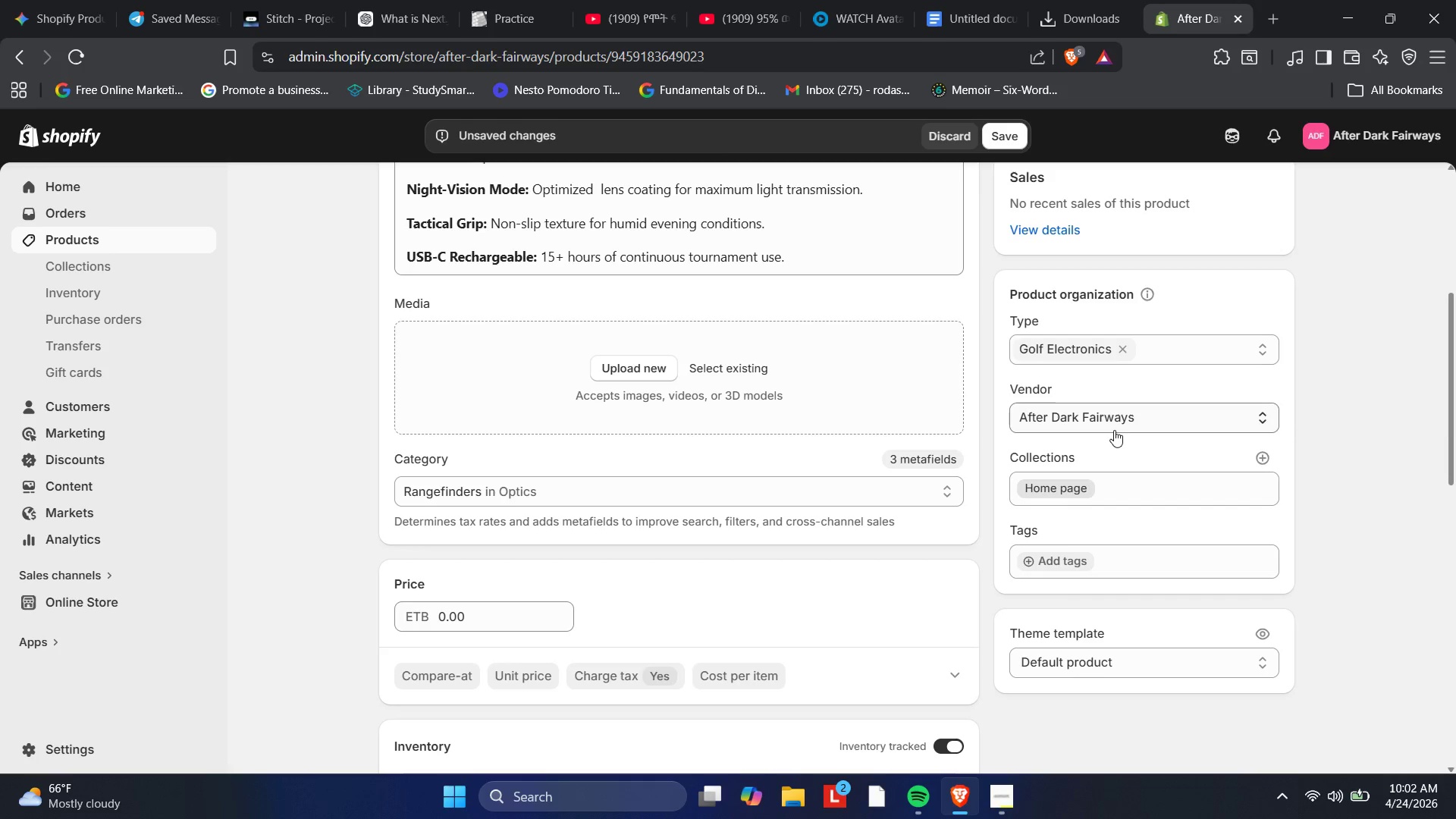 
left_click_drag(start_coordinate=[1007, 801], to_coordinate=[1014, 801])
 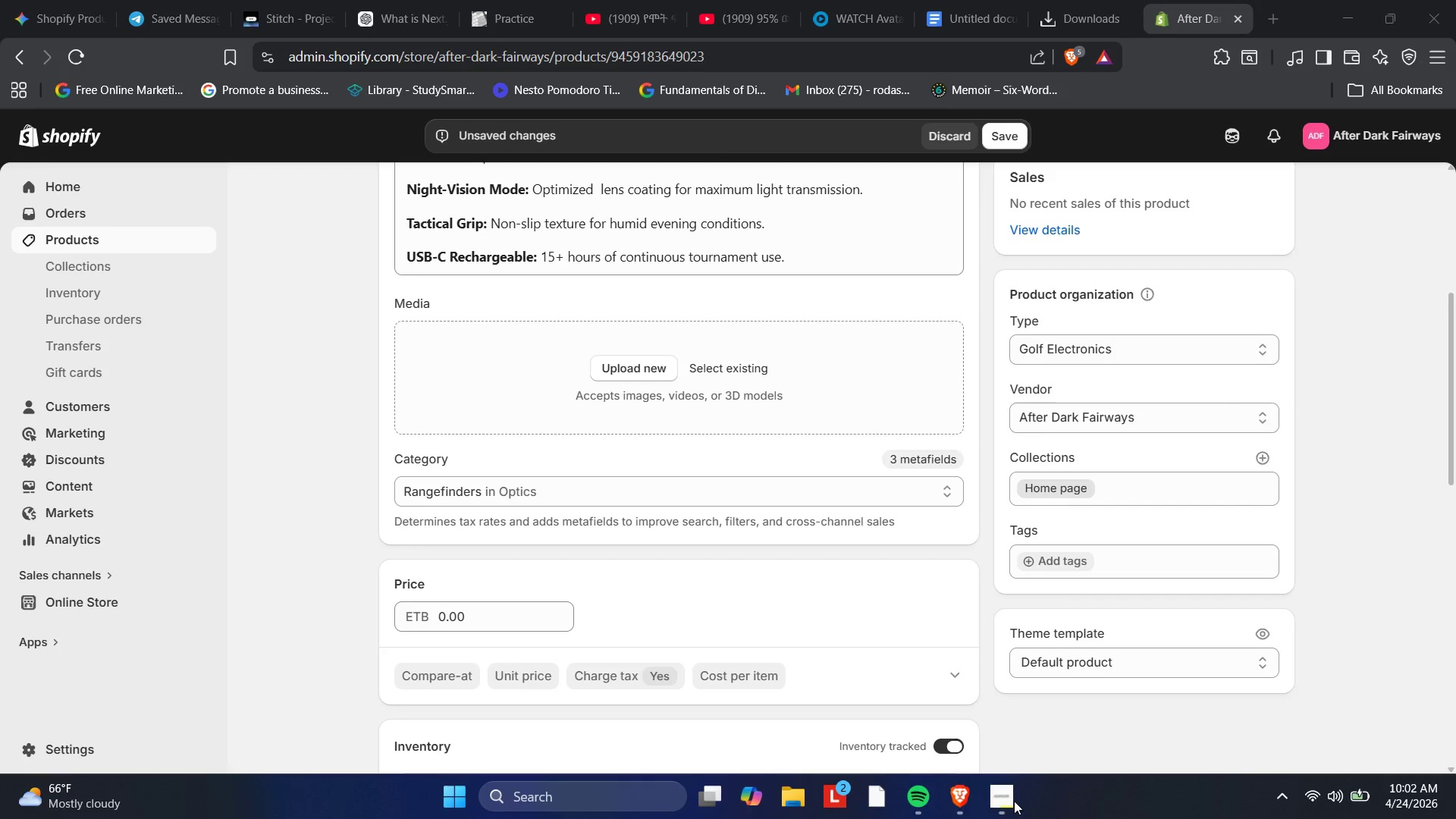 
left_click([1014, 801])